 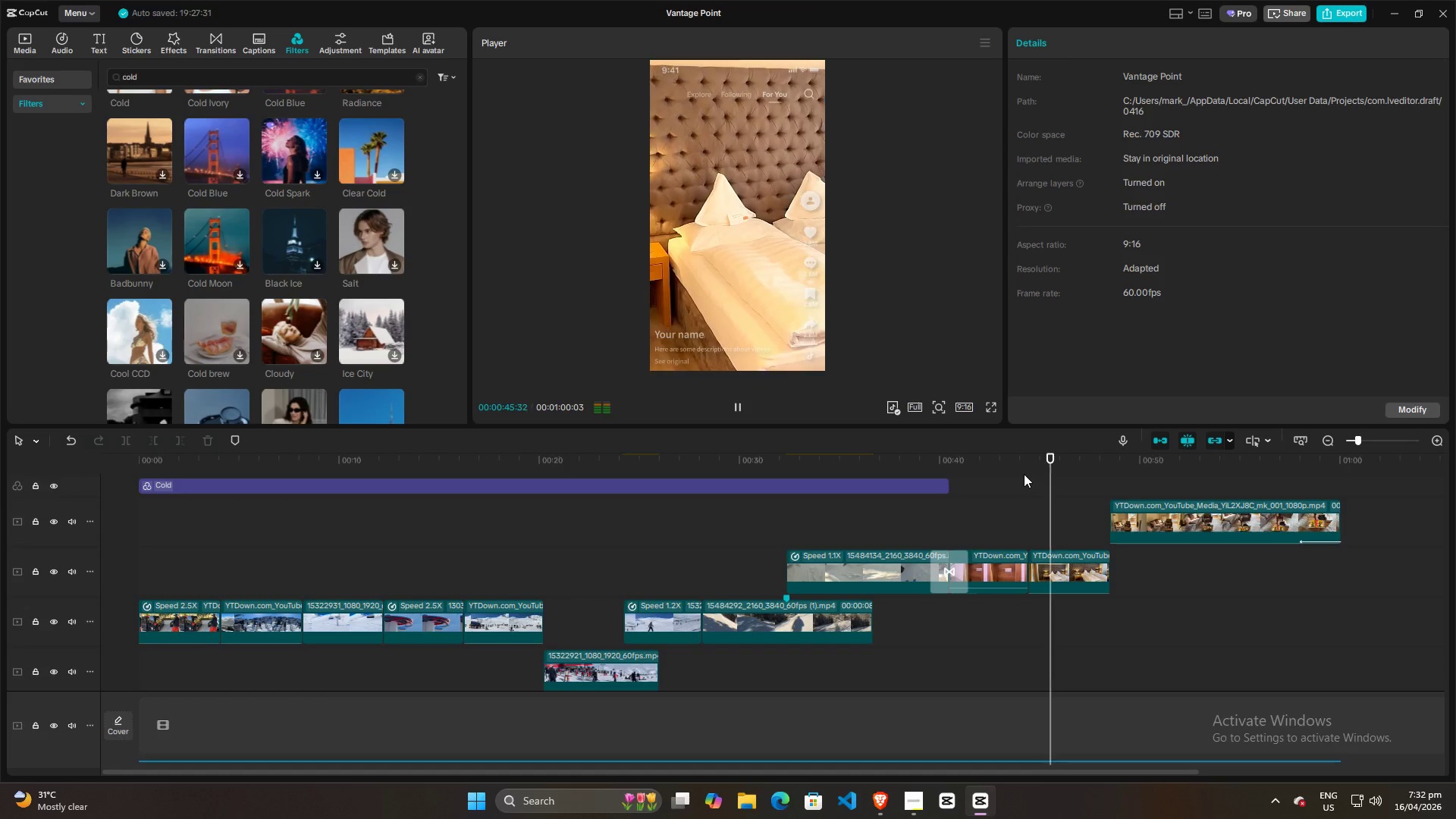 
key(Space)
 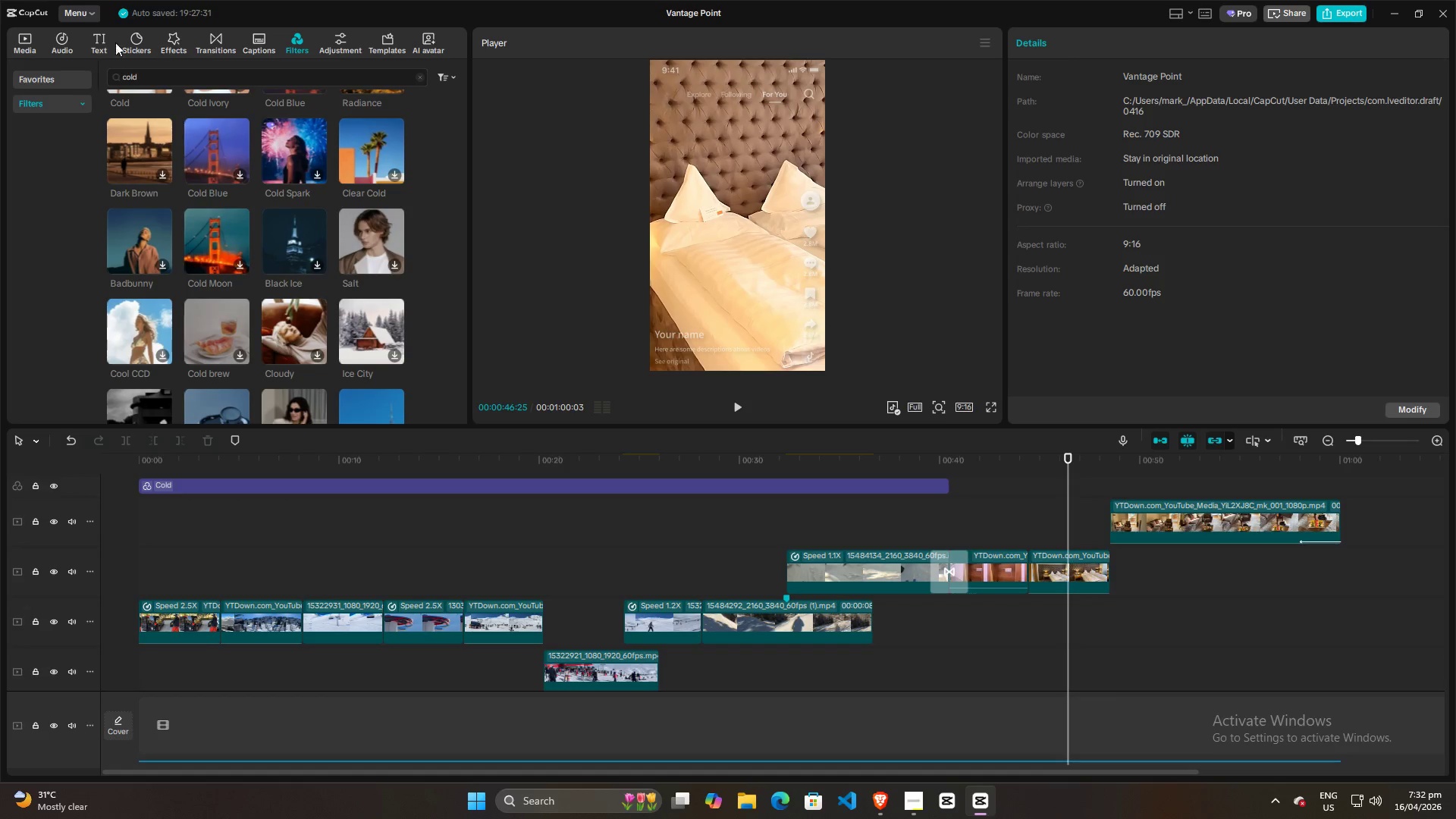 
left_click([96, 41])
 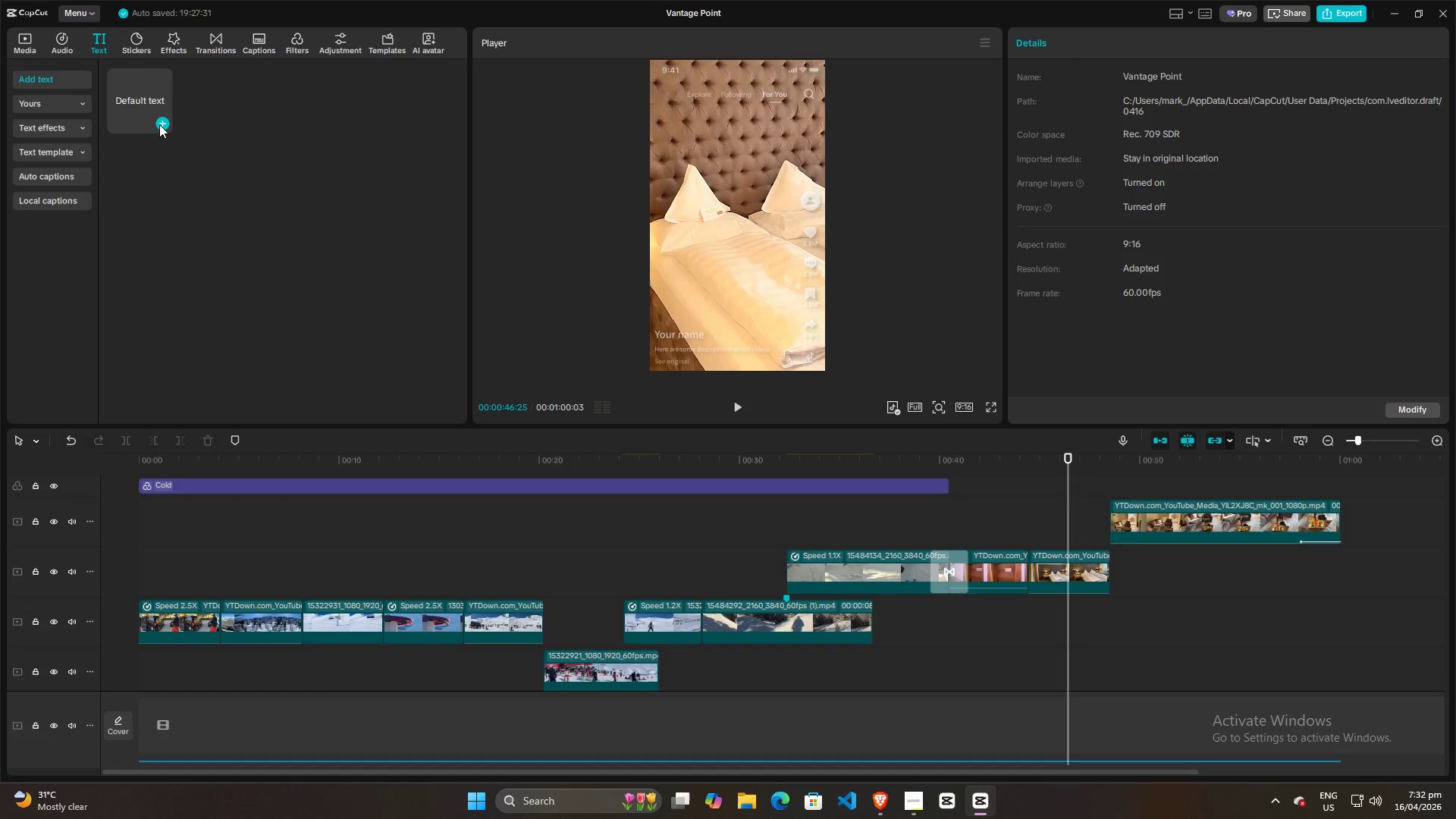 
left_click([162, 124])
 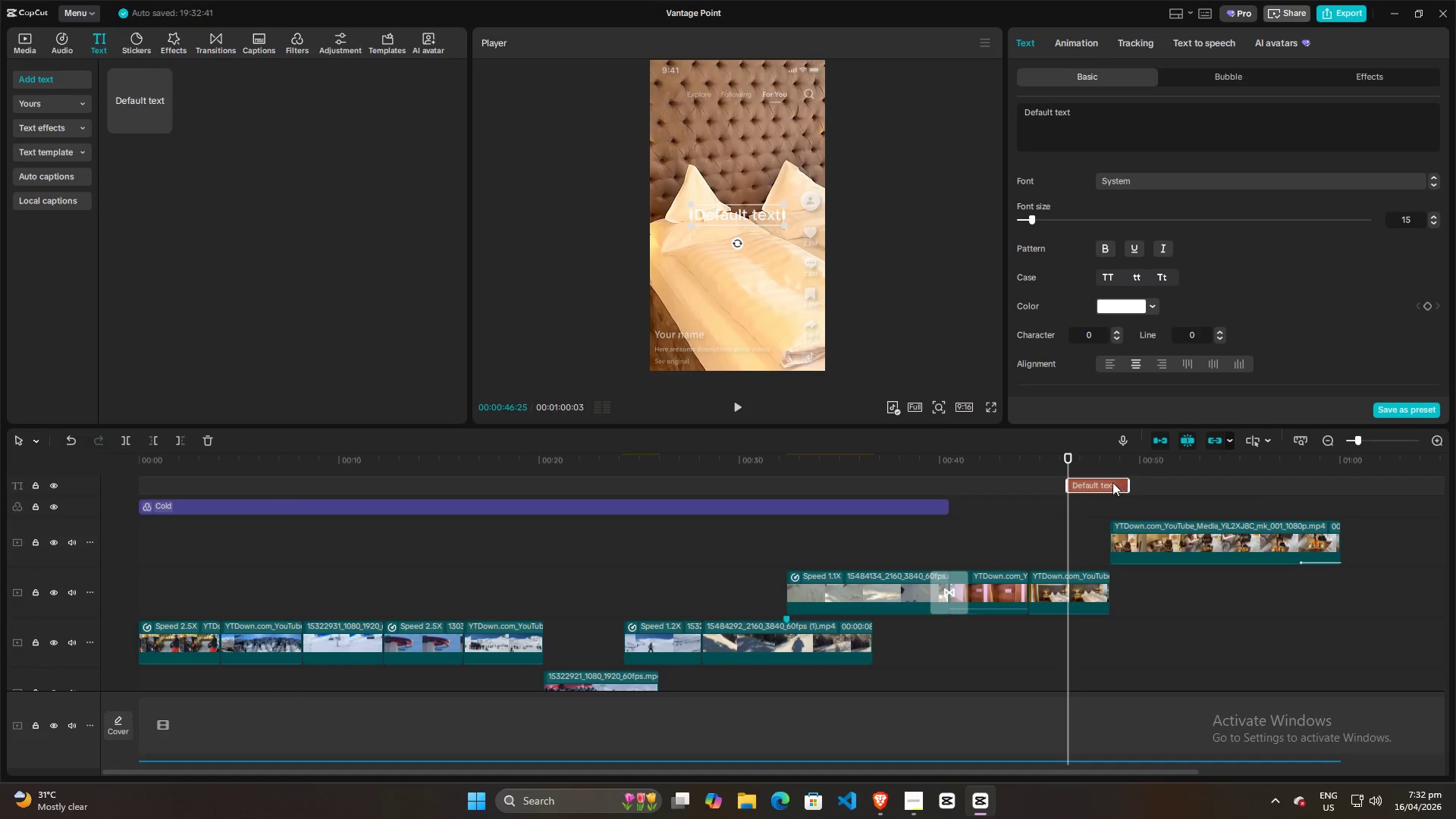 
left_click_drag(start_coordinate=[1107, 485], to_coordinate=[1081, 485])
 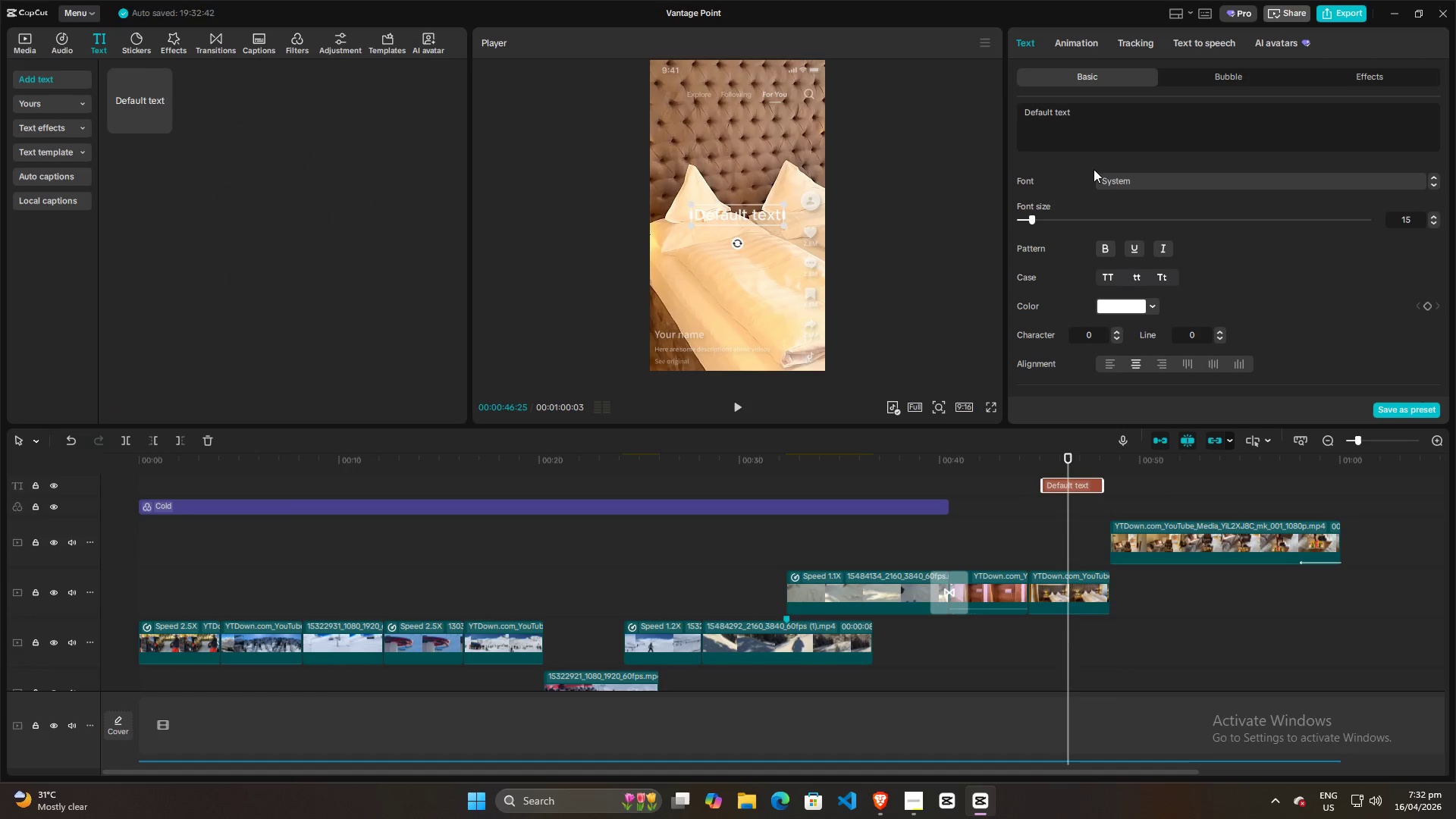 
left_click([1109, 115])
 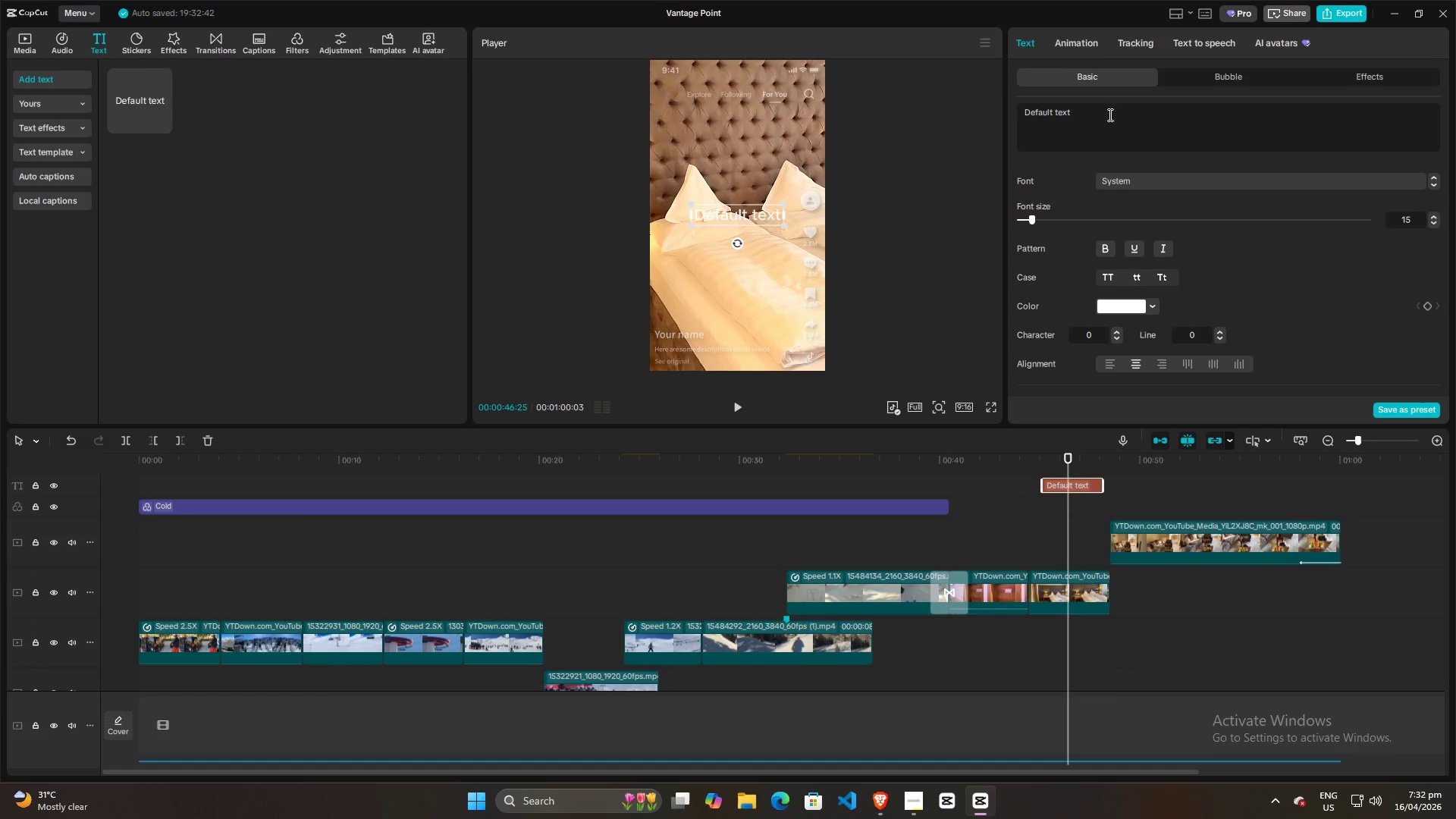 
key(Control+ControlLeft)
 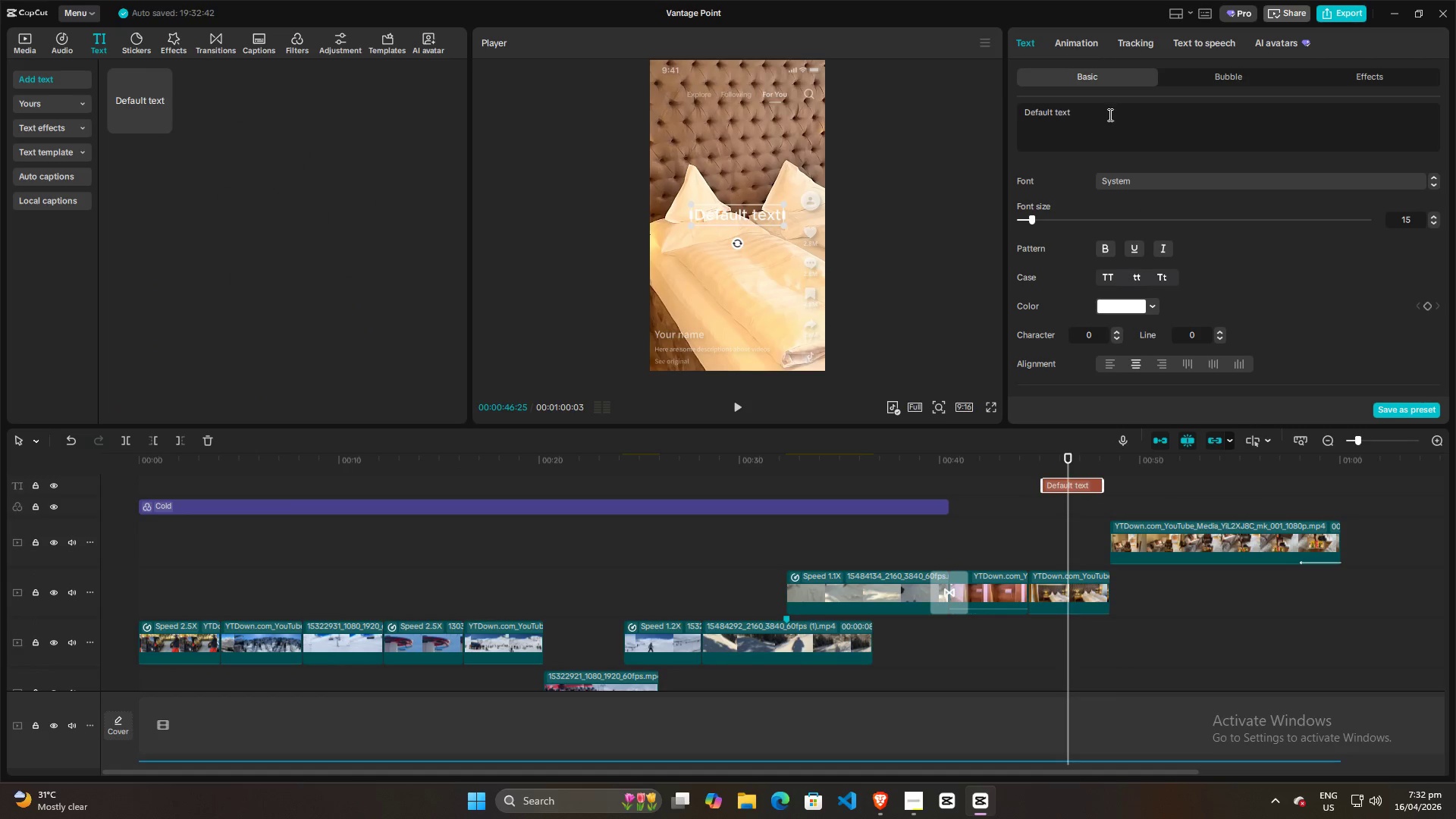 
key(Control+A)
 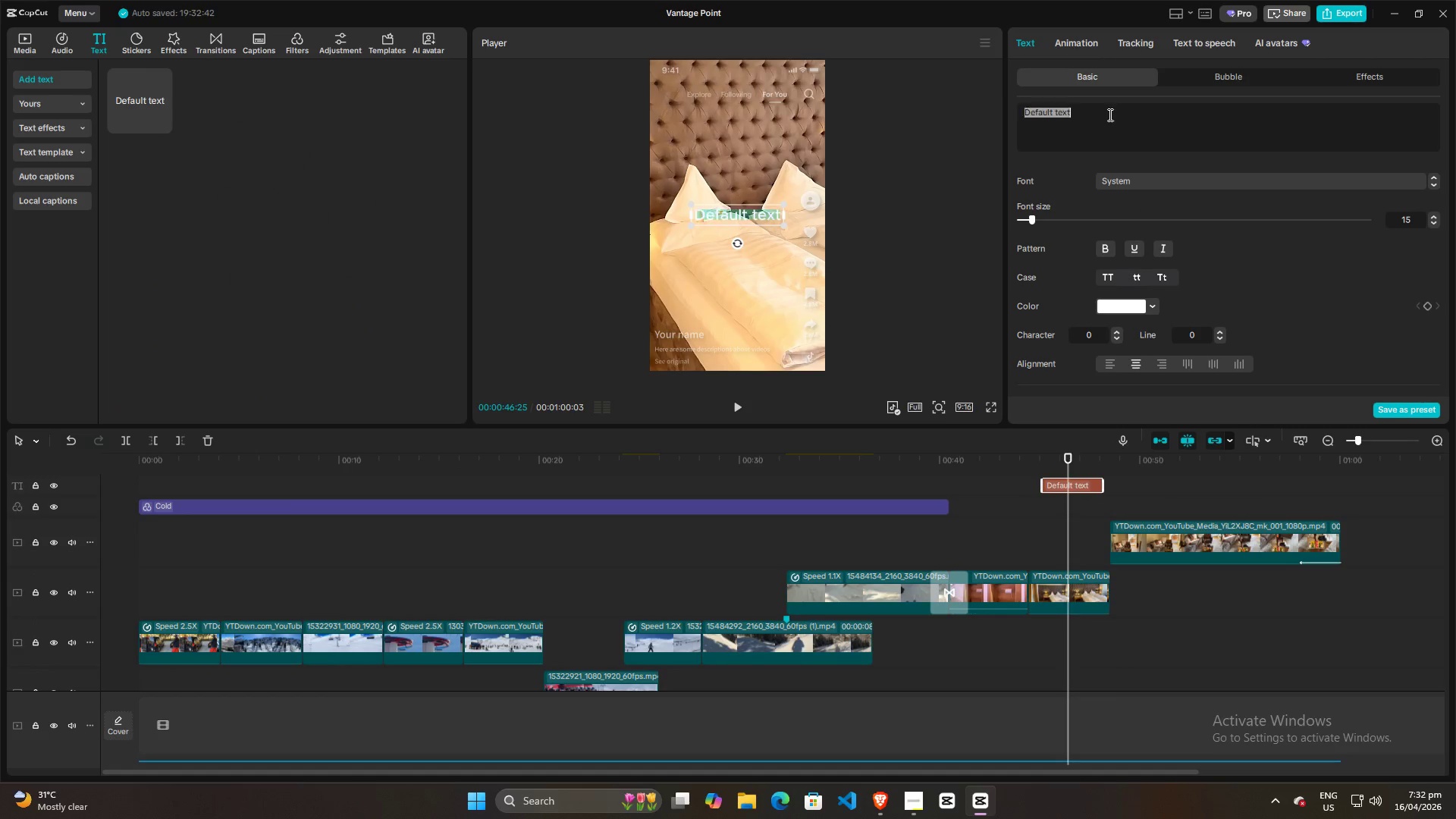 
key(Control+V)
 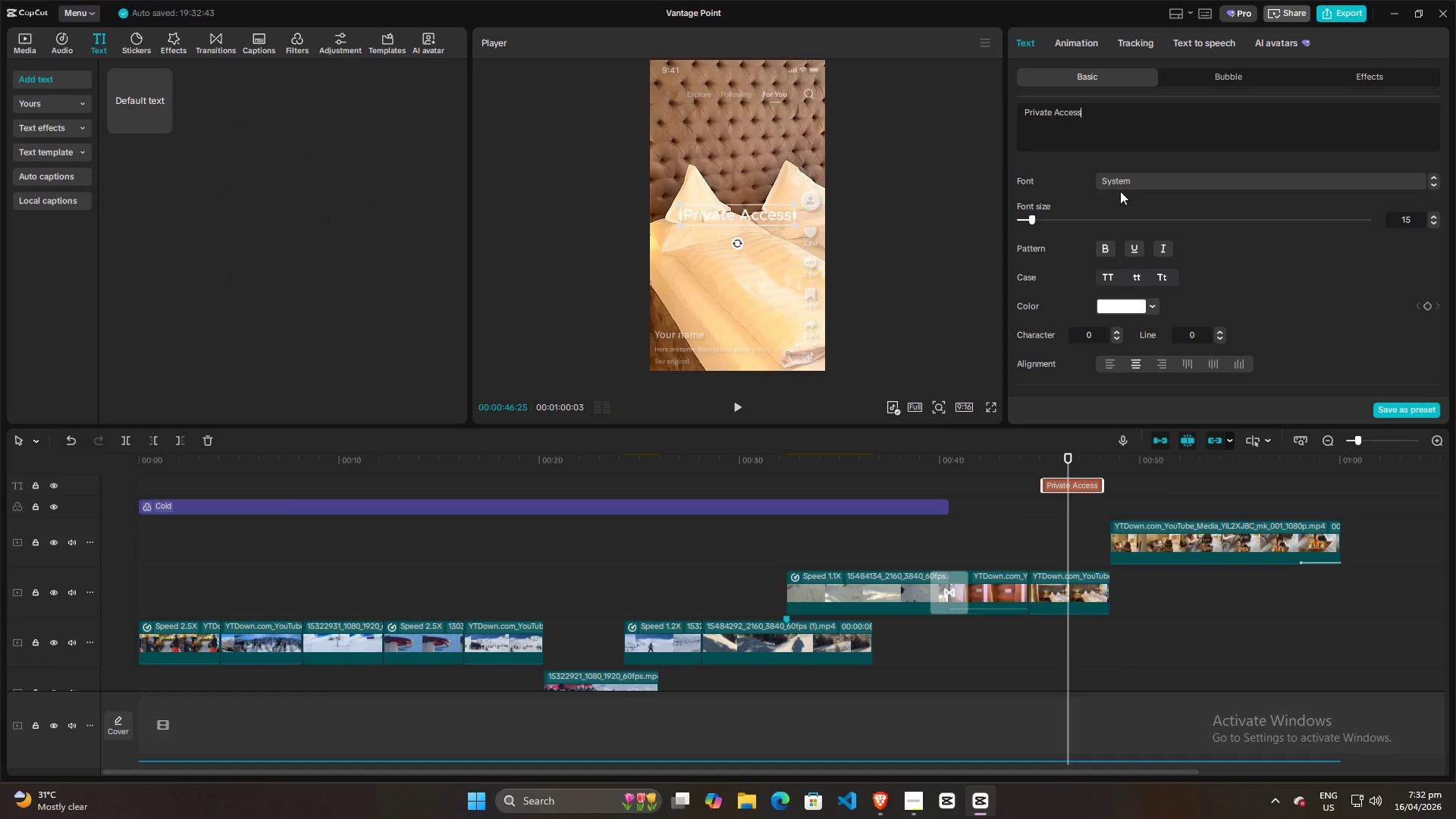 
left_click([1138, 180])
 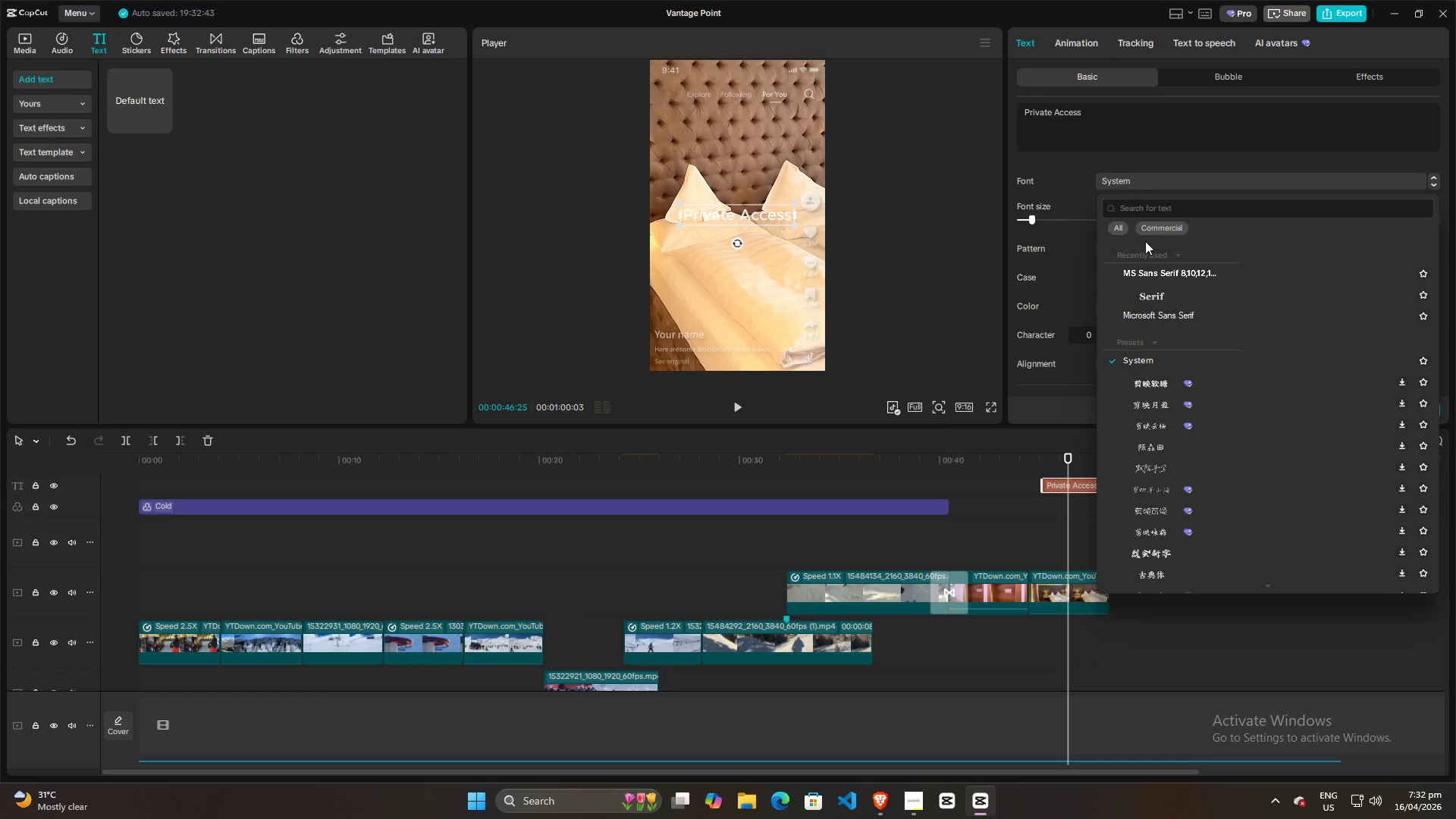 
left_click([1153, 274])
 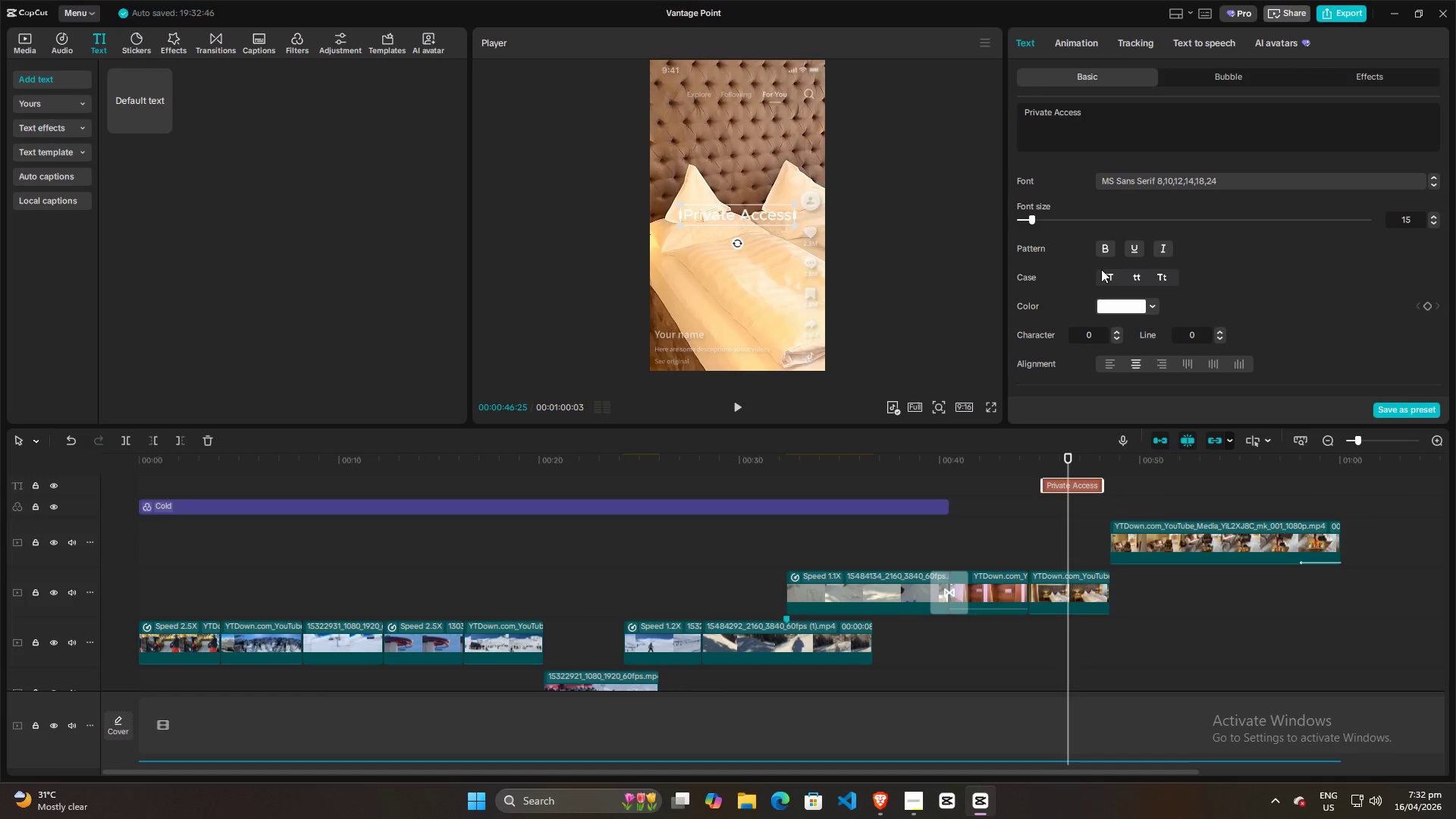 
left_click([1104, 248])
 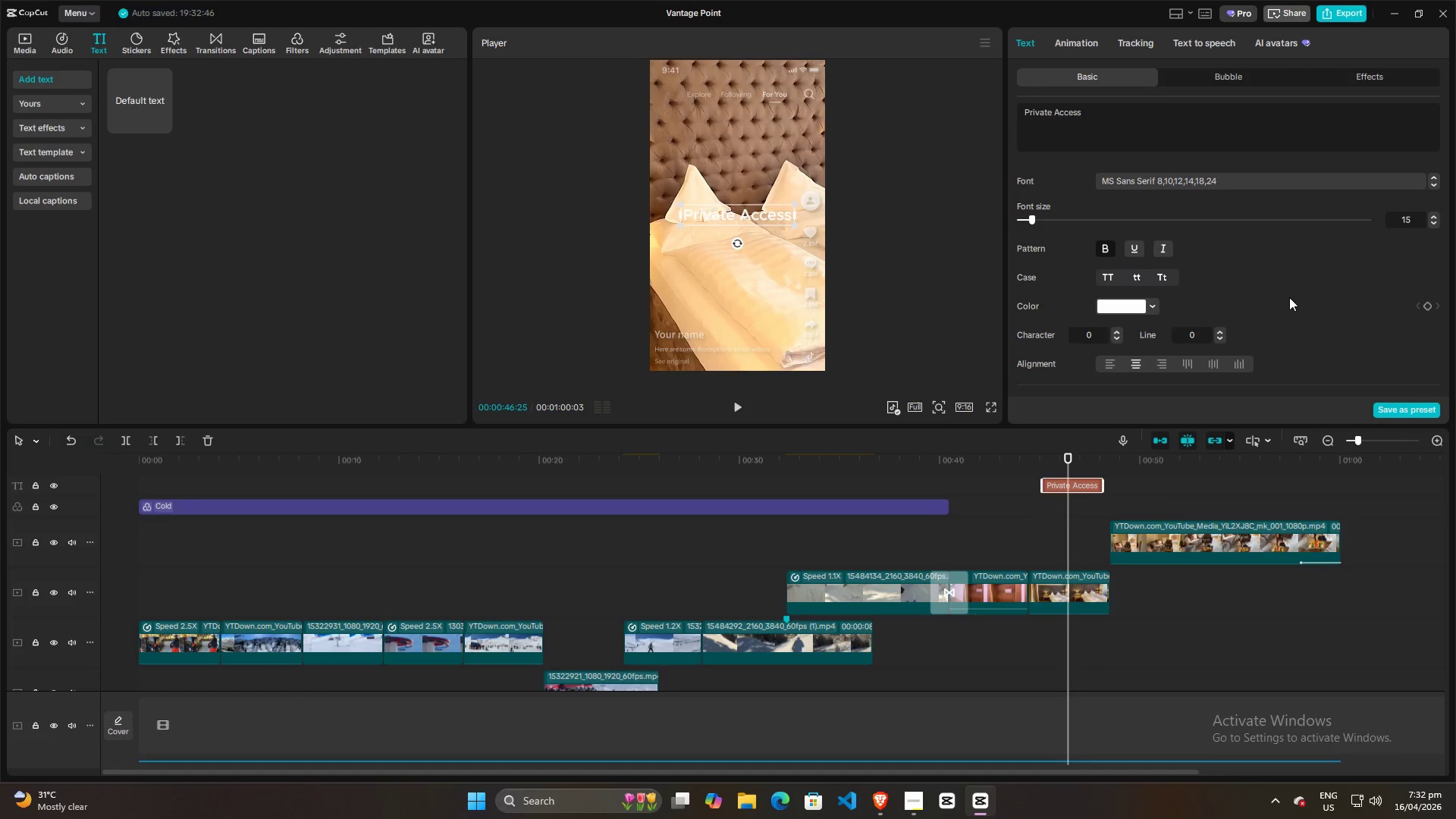 
left_click([1289, 297])
 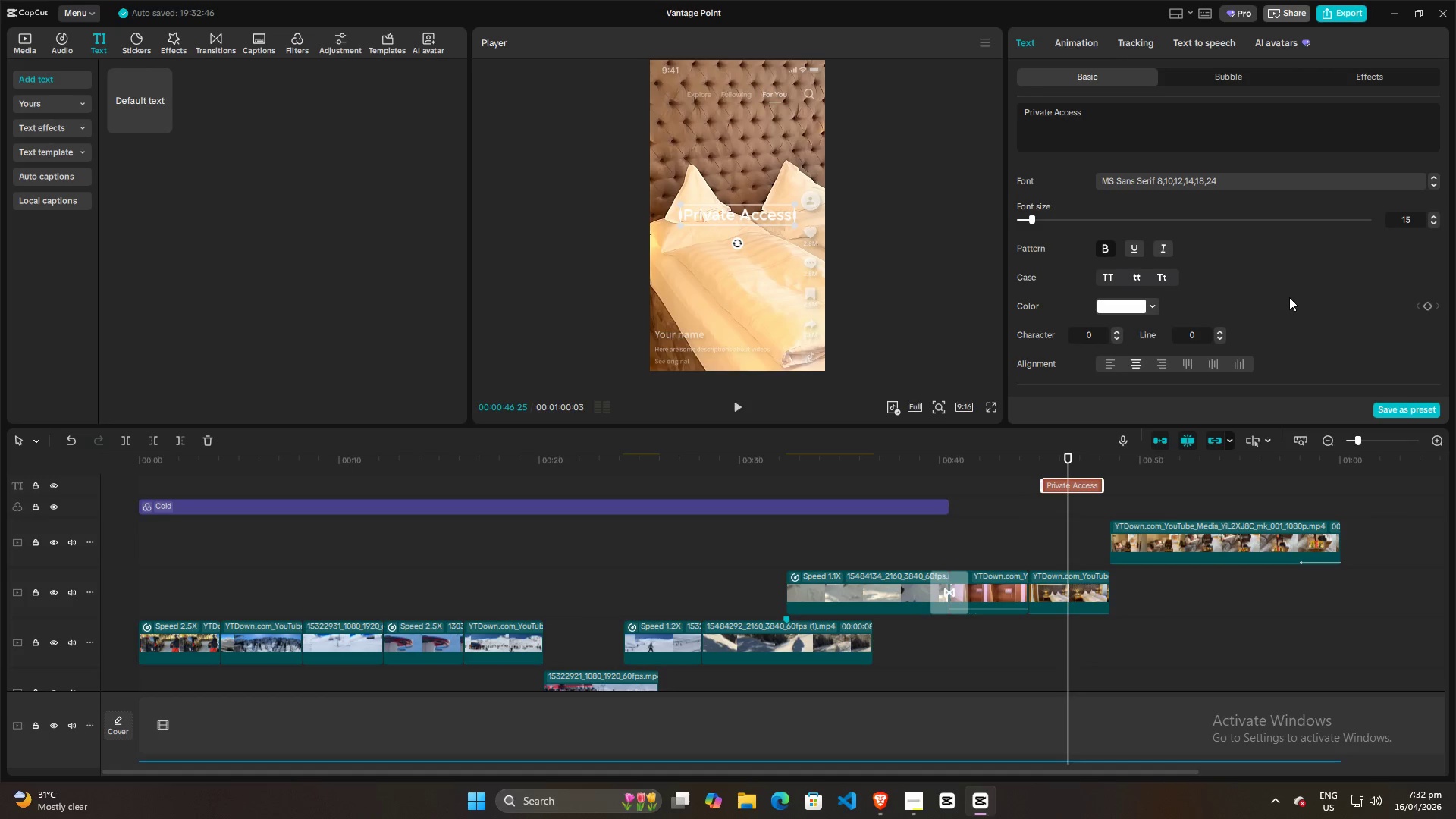 
scroll: coordinate [1194, 285], scroll_direction: down, amount: 14.0
 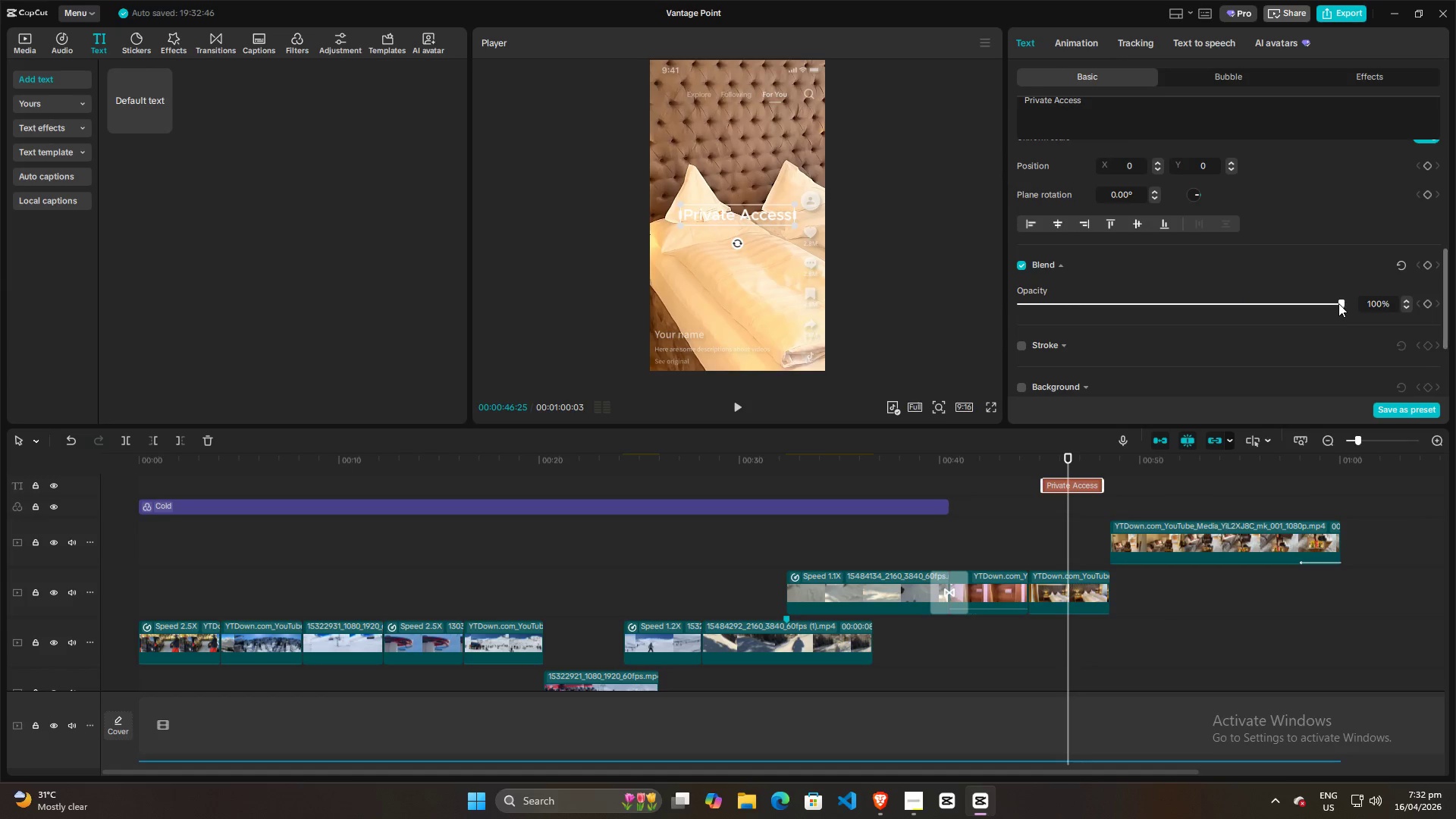 
left_click_drag(start_coordinate=[1338, 303], to_coordinate=[1275, 303])
 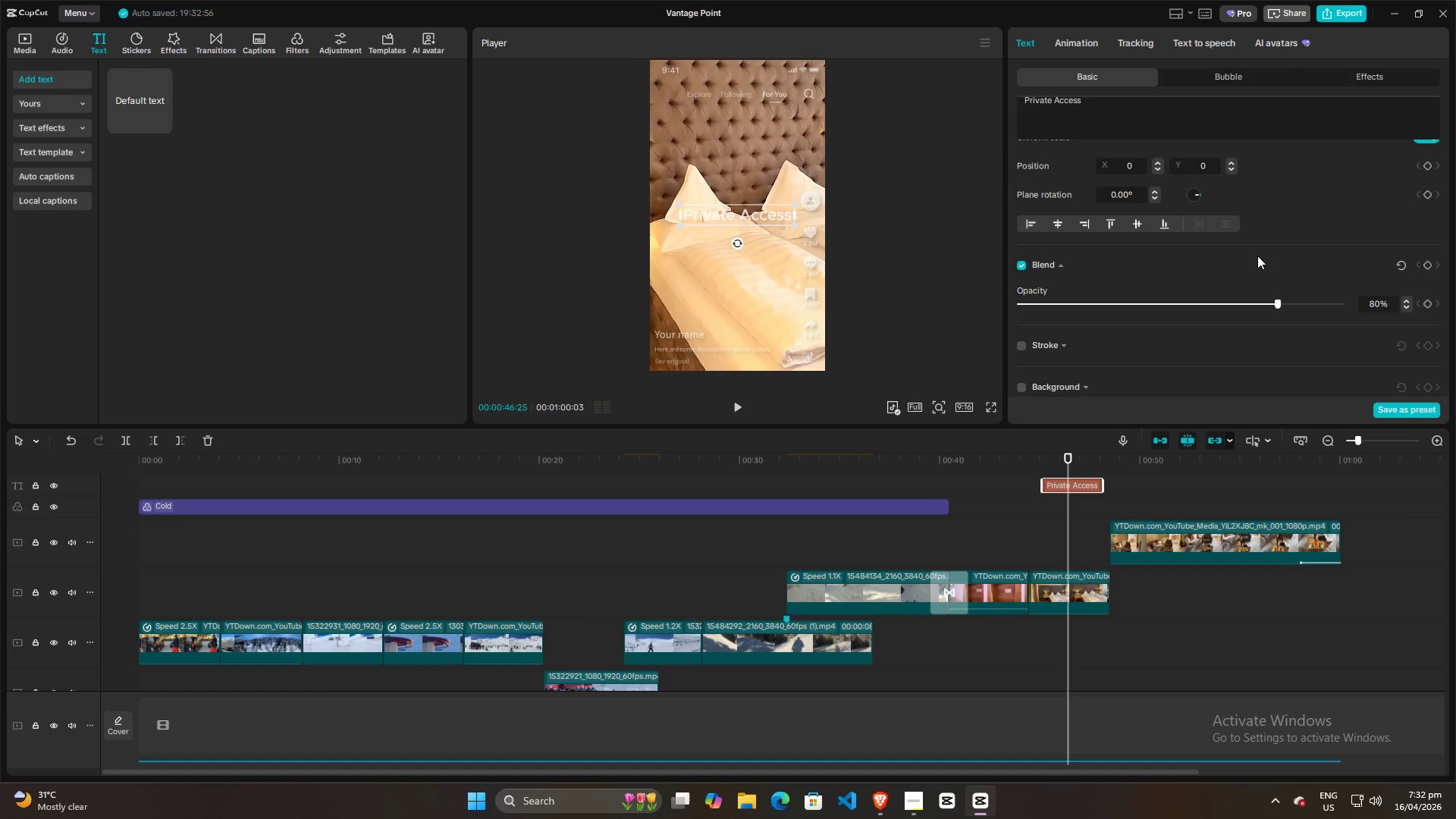 
left_click([1257, 268])
 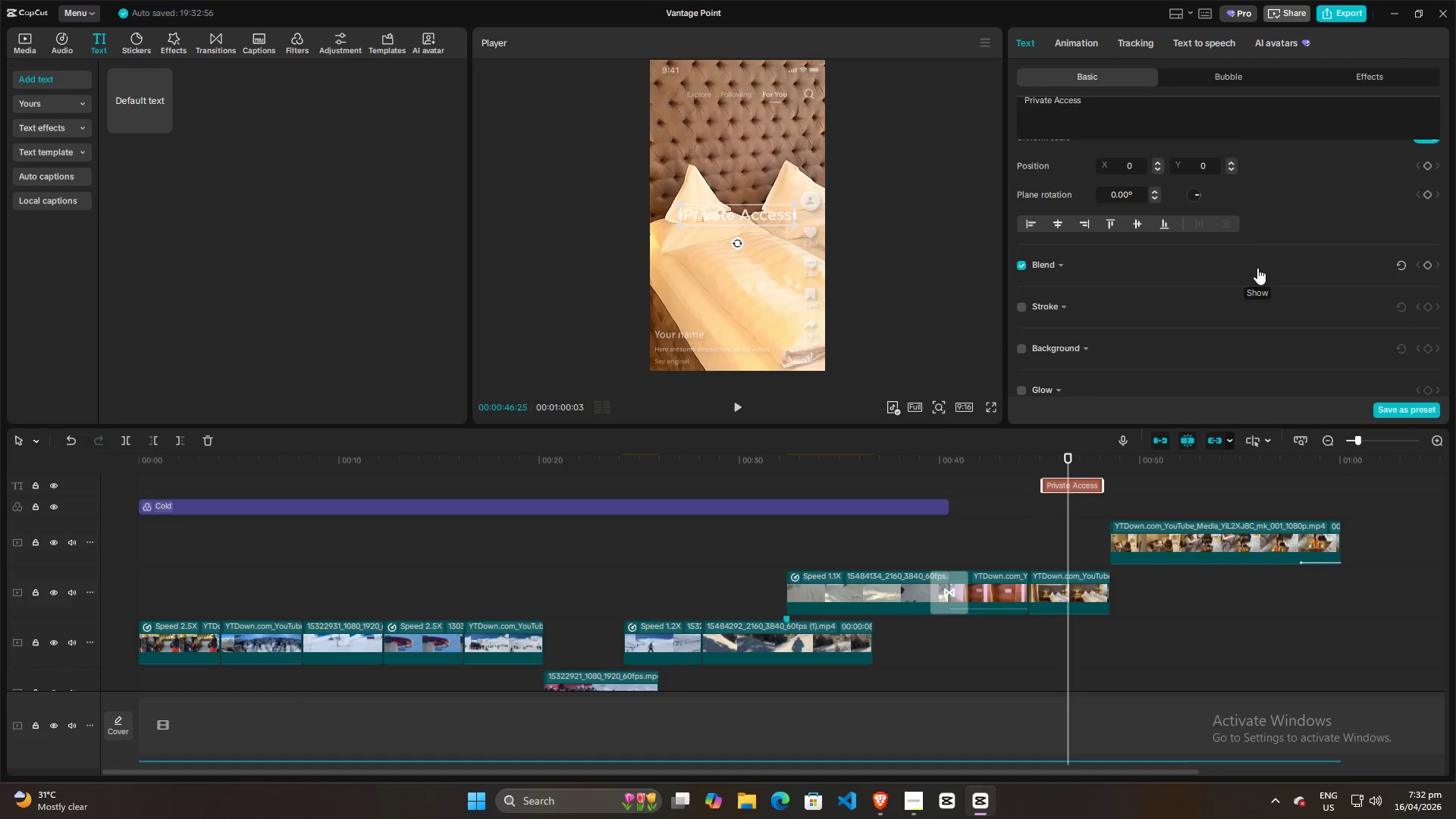 
left_click([1296, 268])
 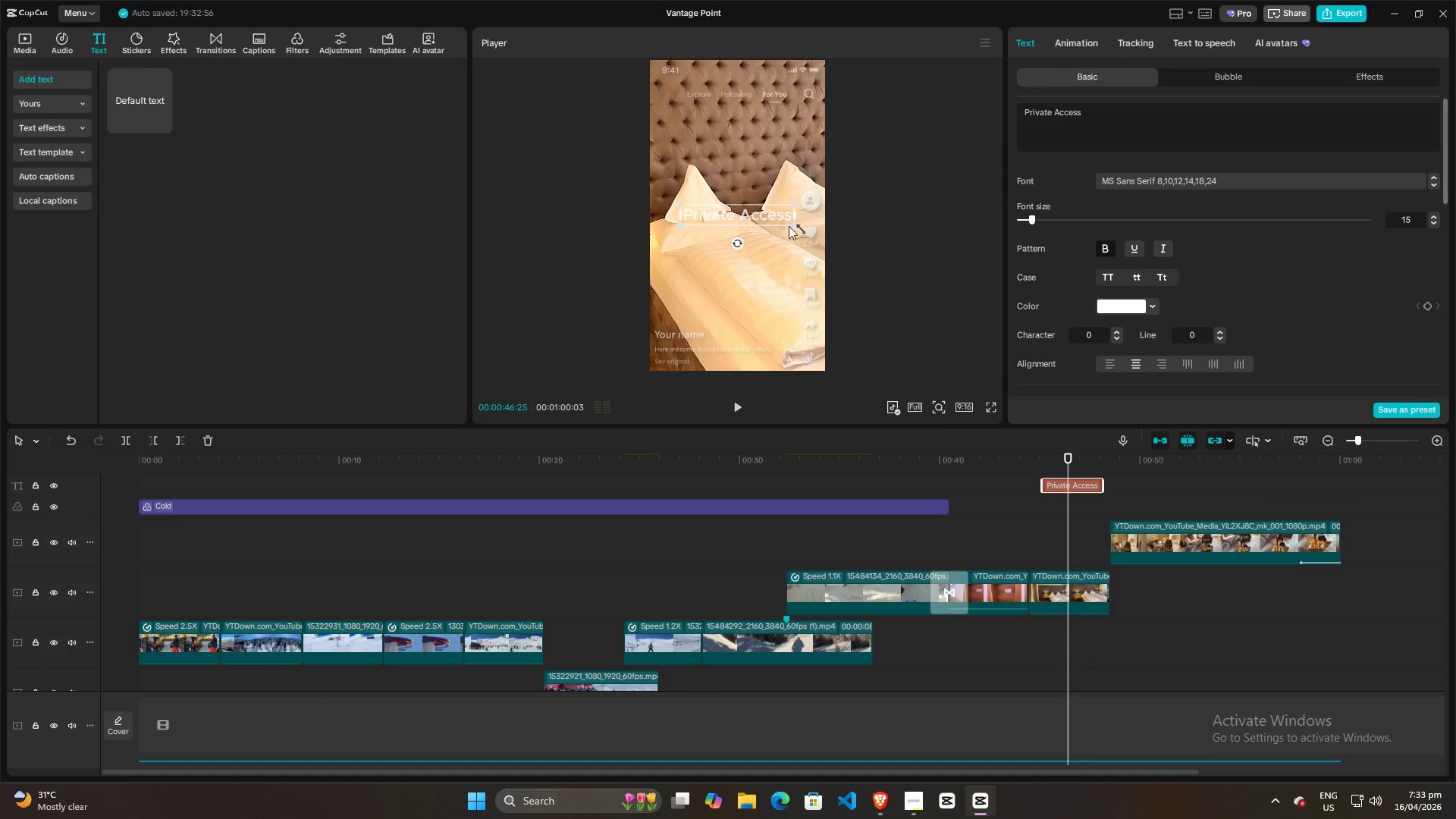 
scroll: coordinate [1307, 259], scroll_direction: up, amount: 17.0
 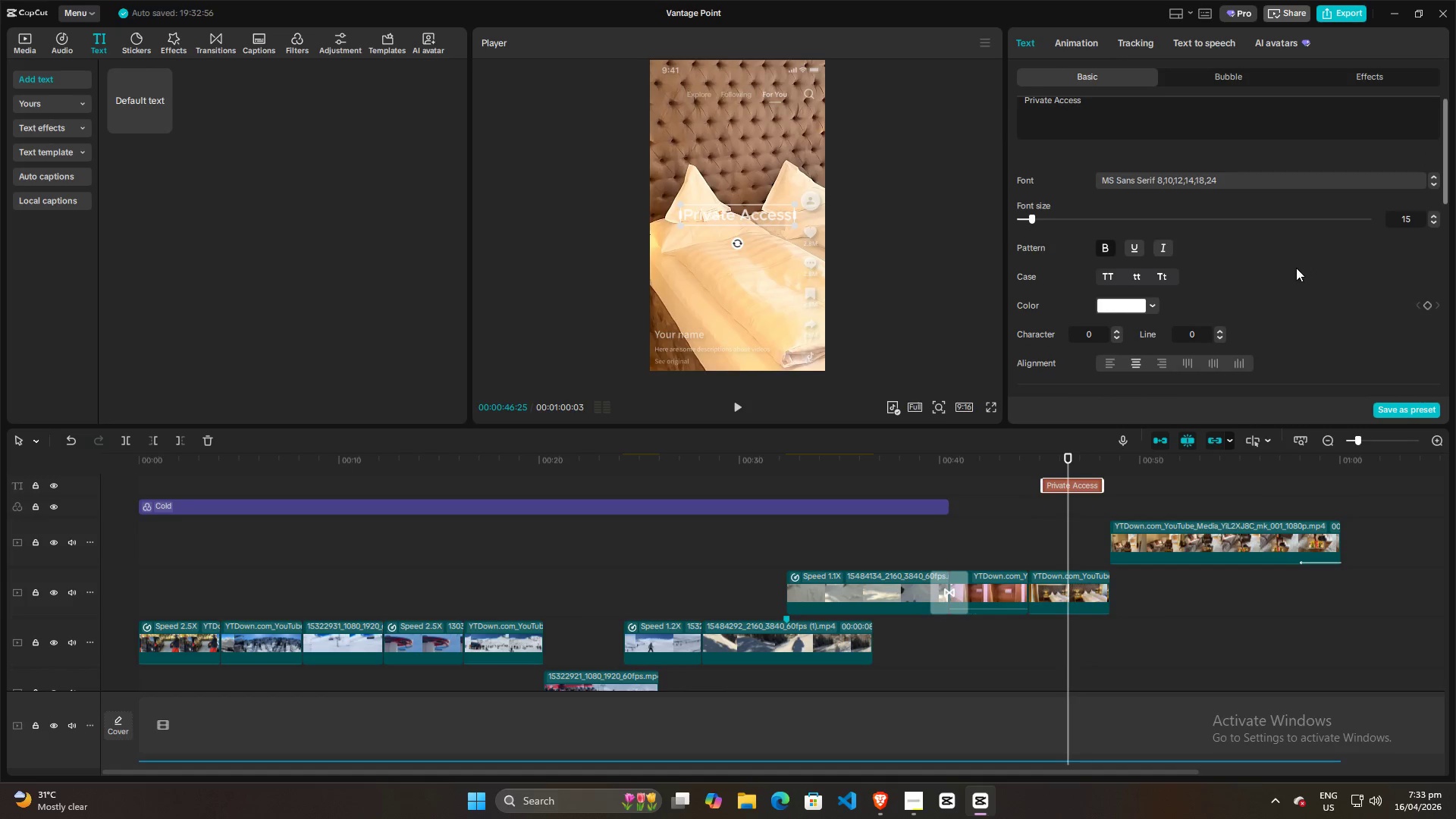 
left_click([743, 218])
 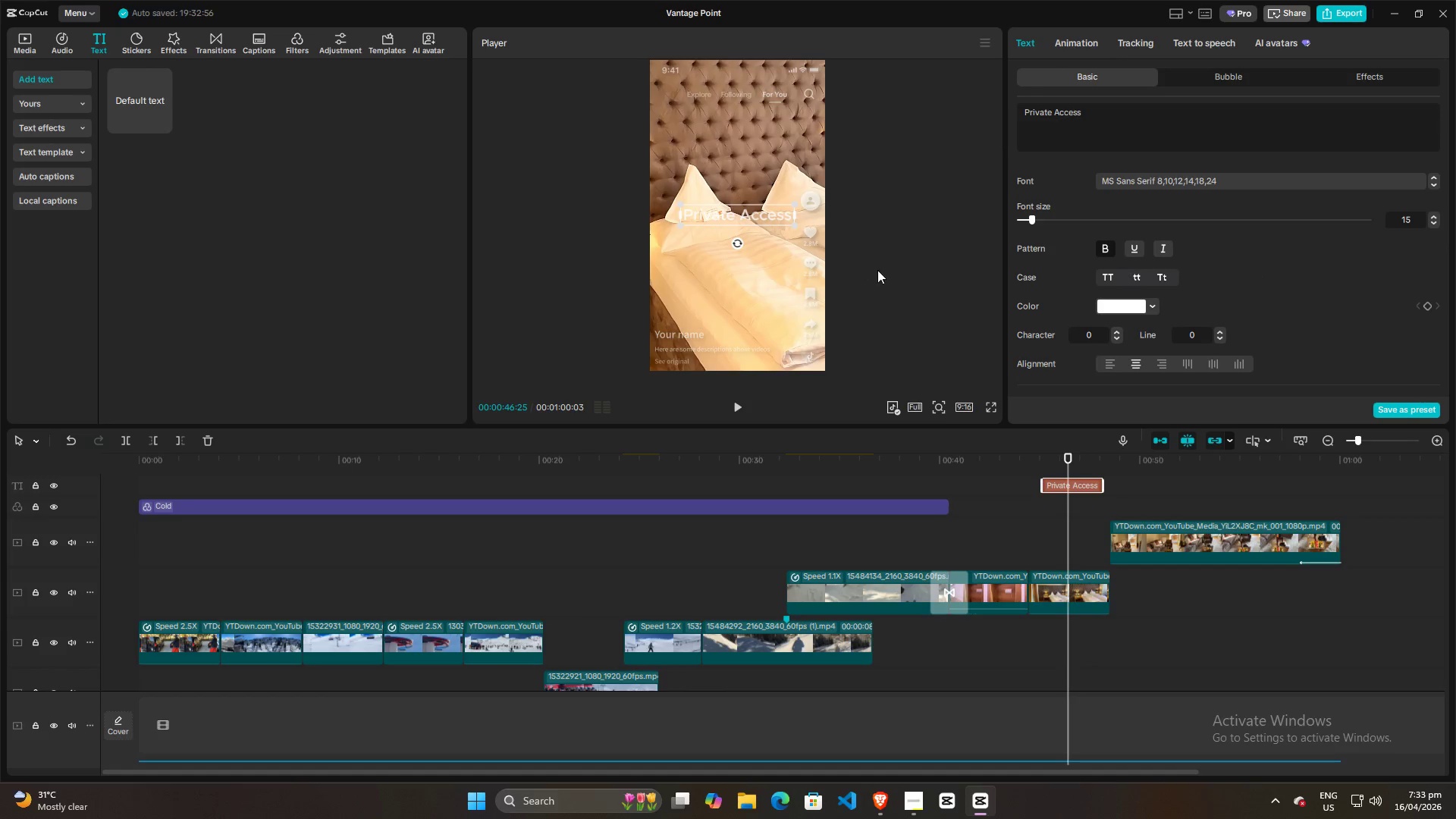 
left_click([880, 270])
 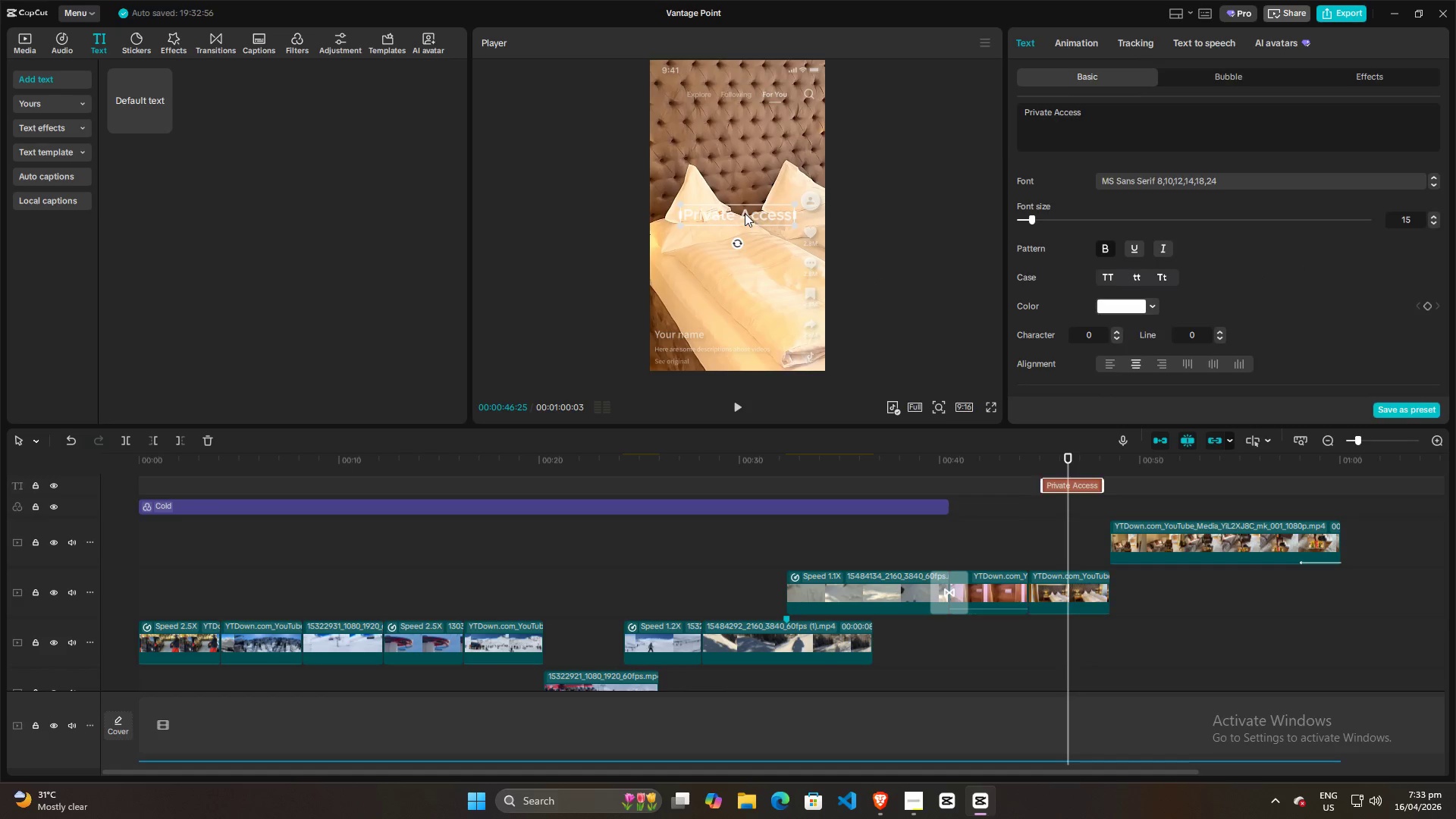 
left_click_drag(start_coordinate=[741, 213], to_coordinate=[740, 239])
 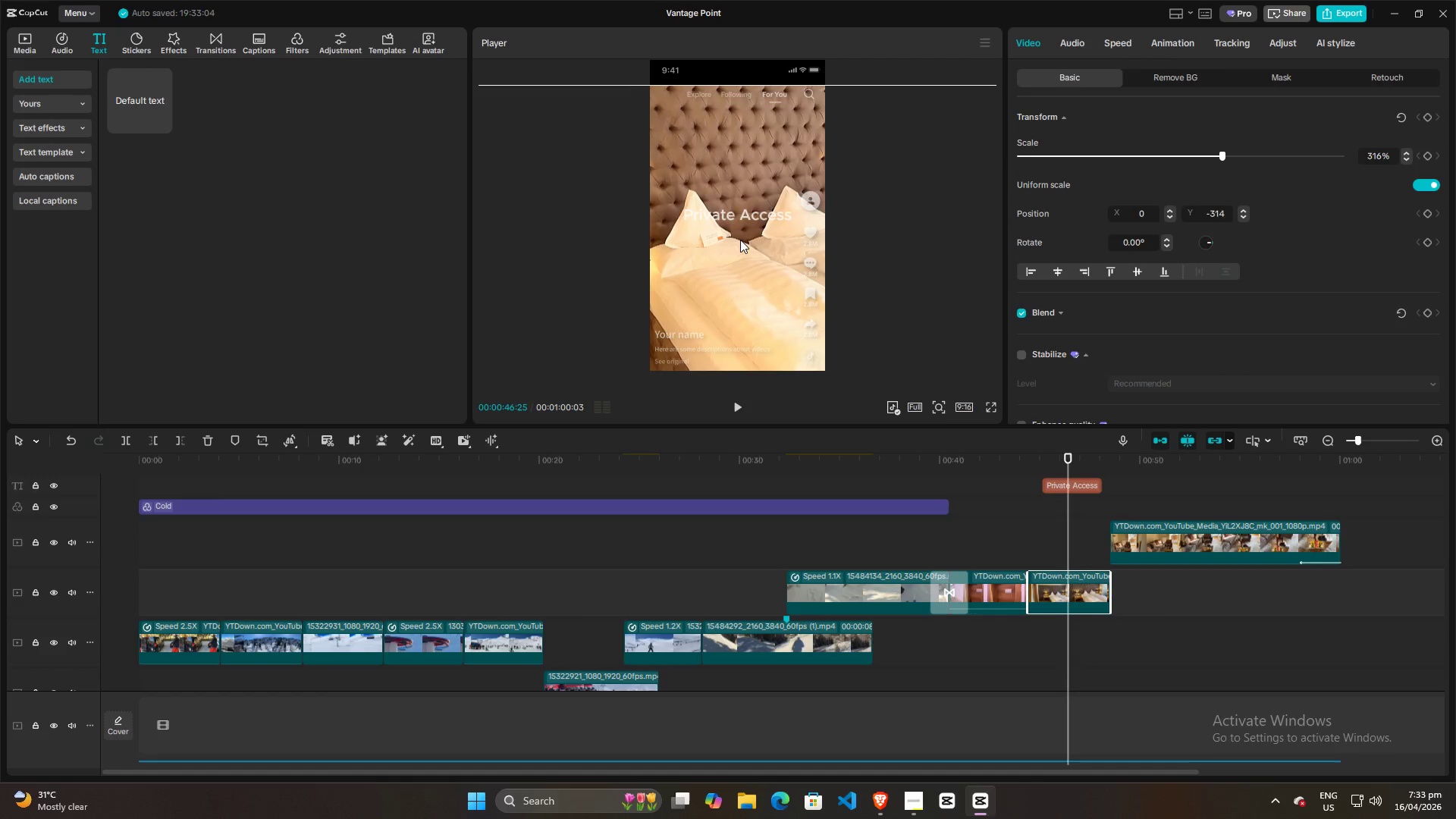 
key(Control+Z)
 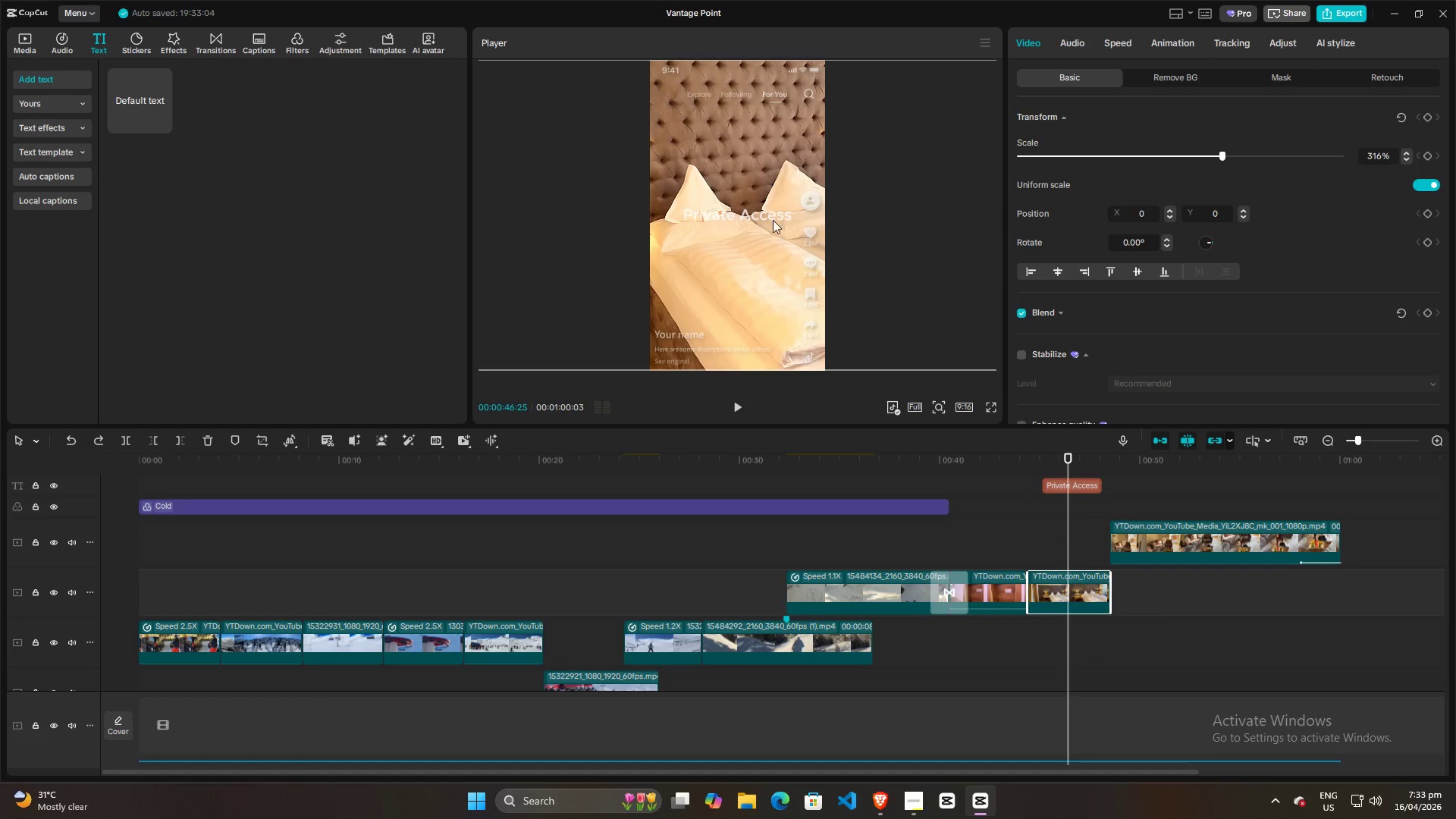 
double_click([748, 214])
 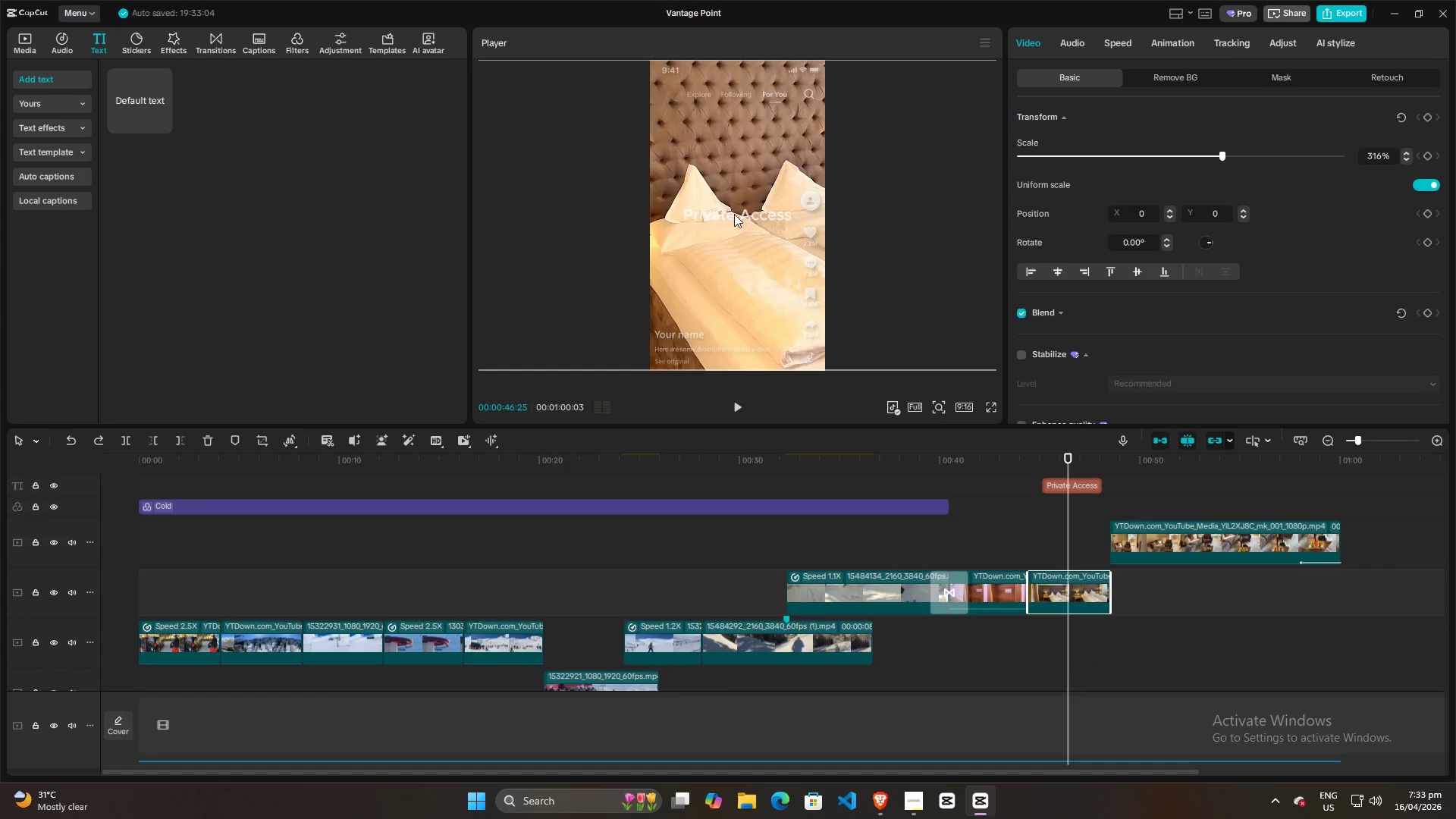 
triple_click([731, 214])
 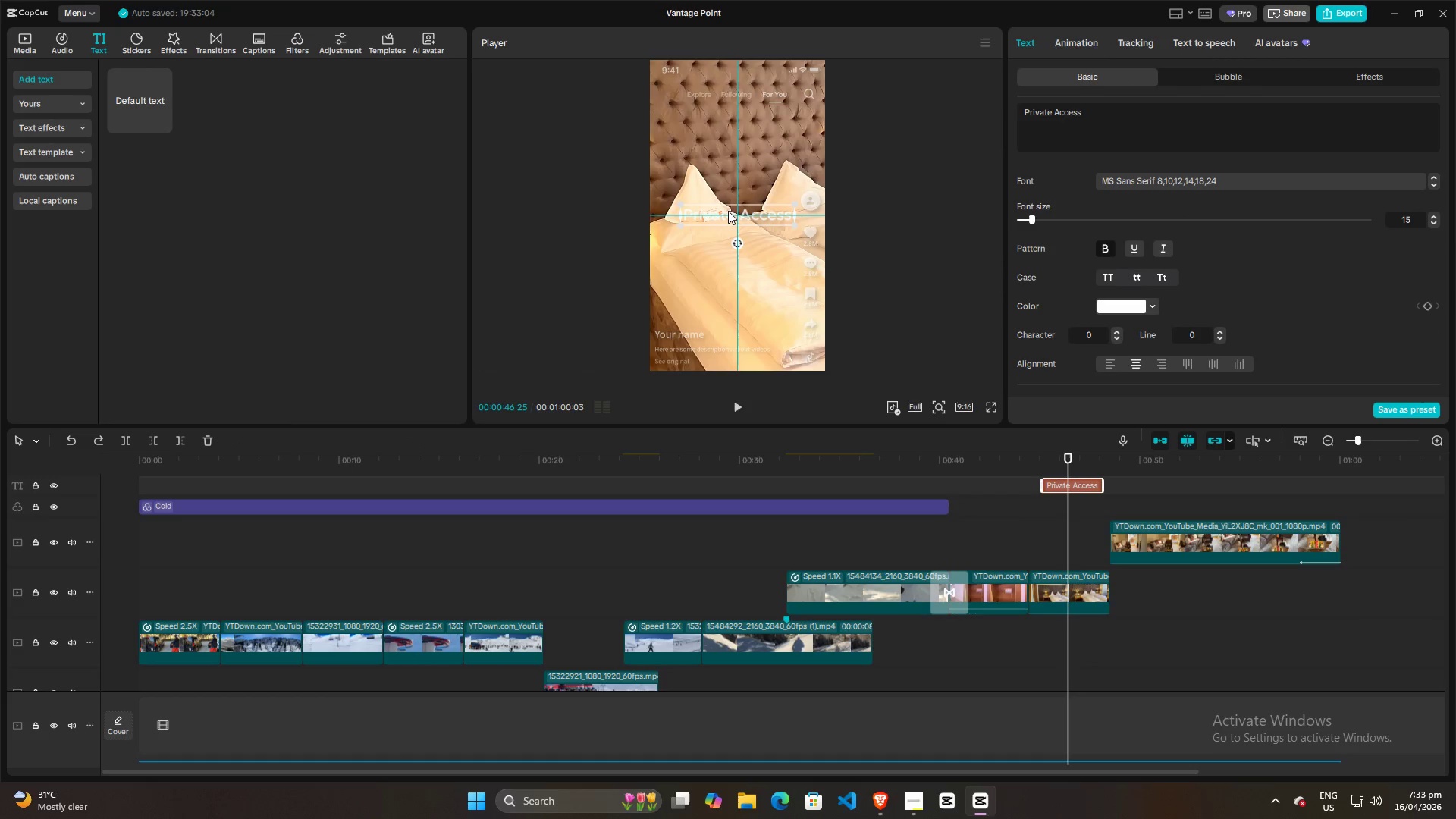 
left_click([879, 224])
 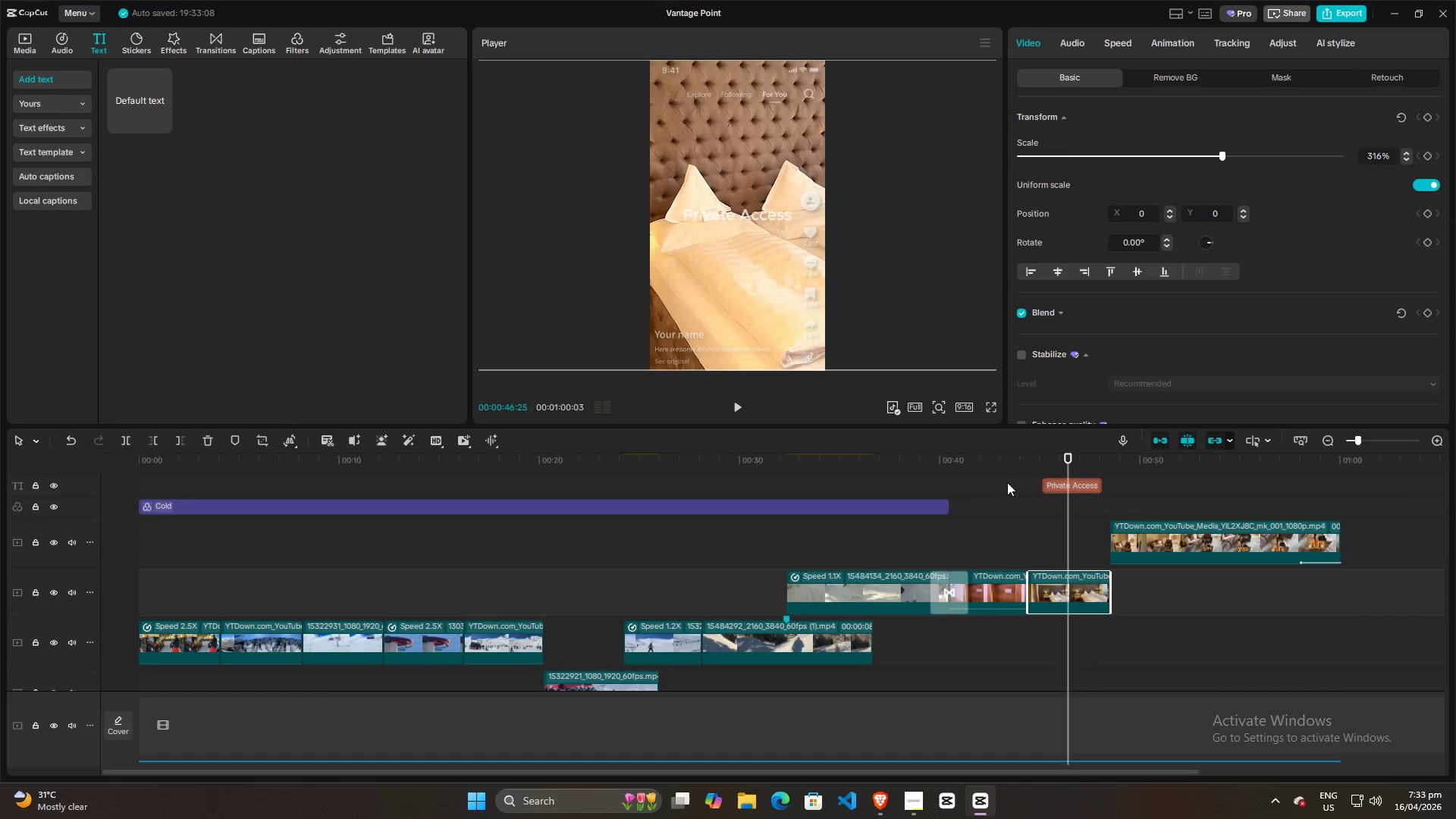 
left_click([1034, 500])
 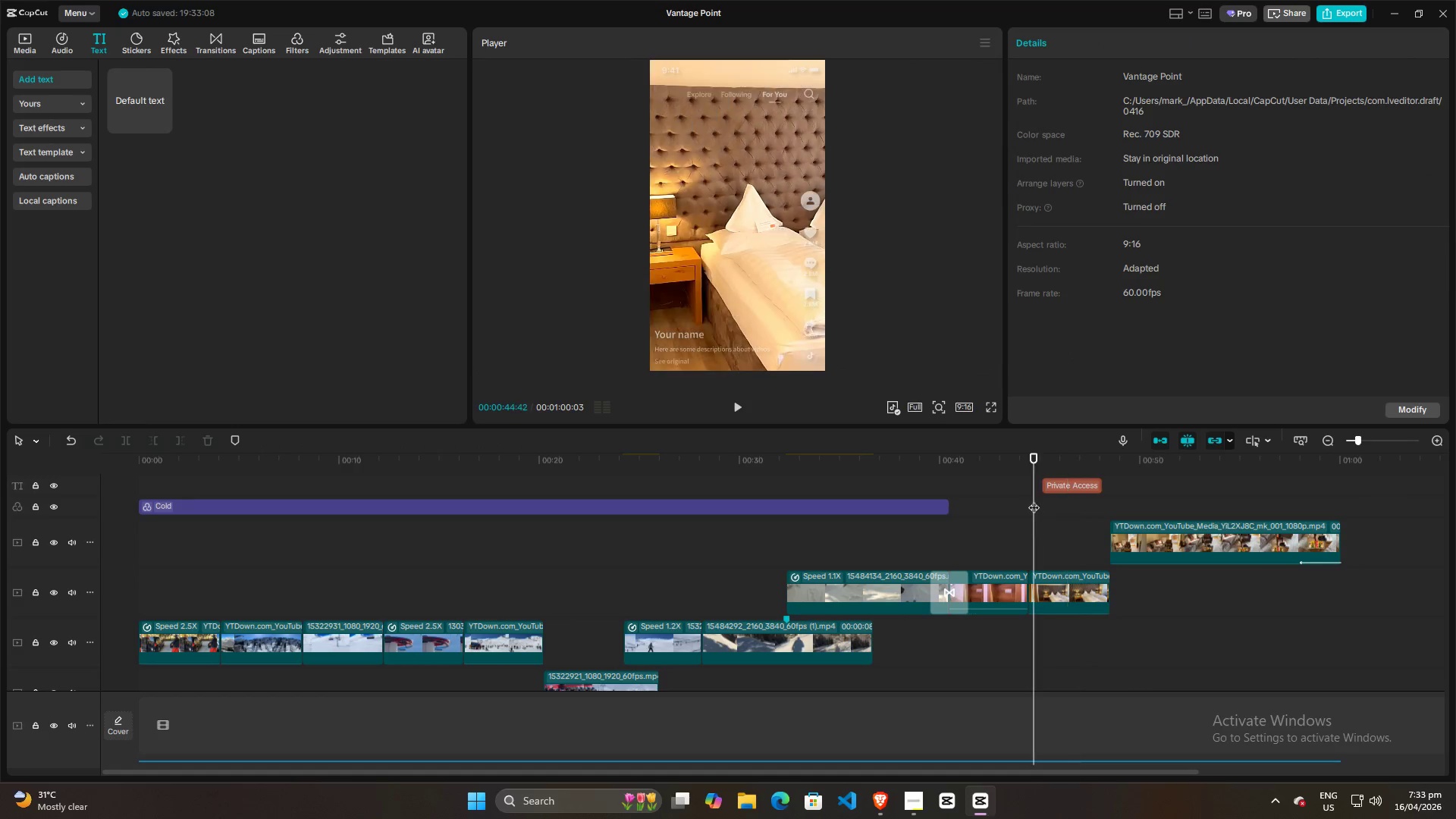 
key(Space)
 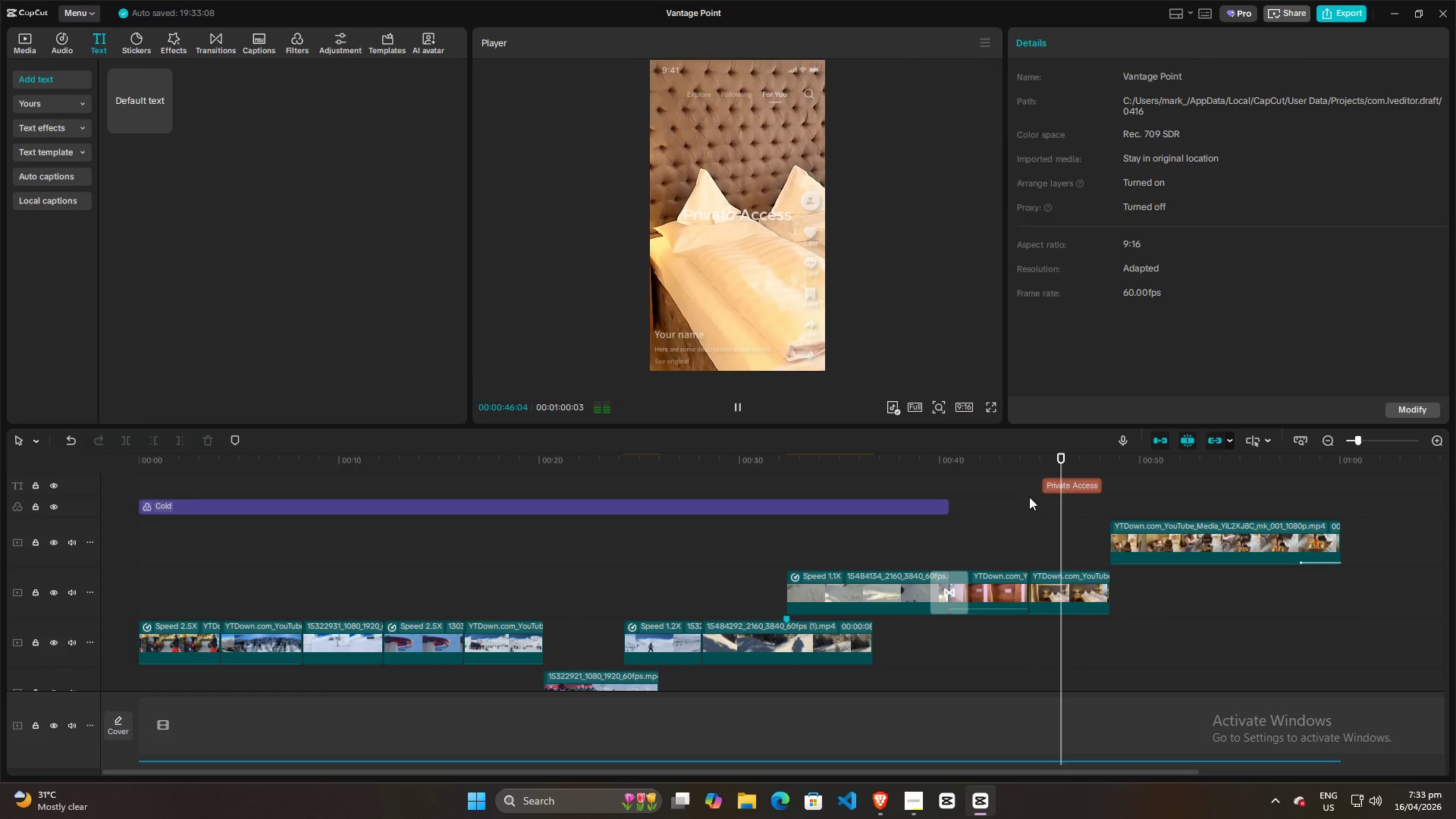 
key(Space)
 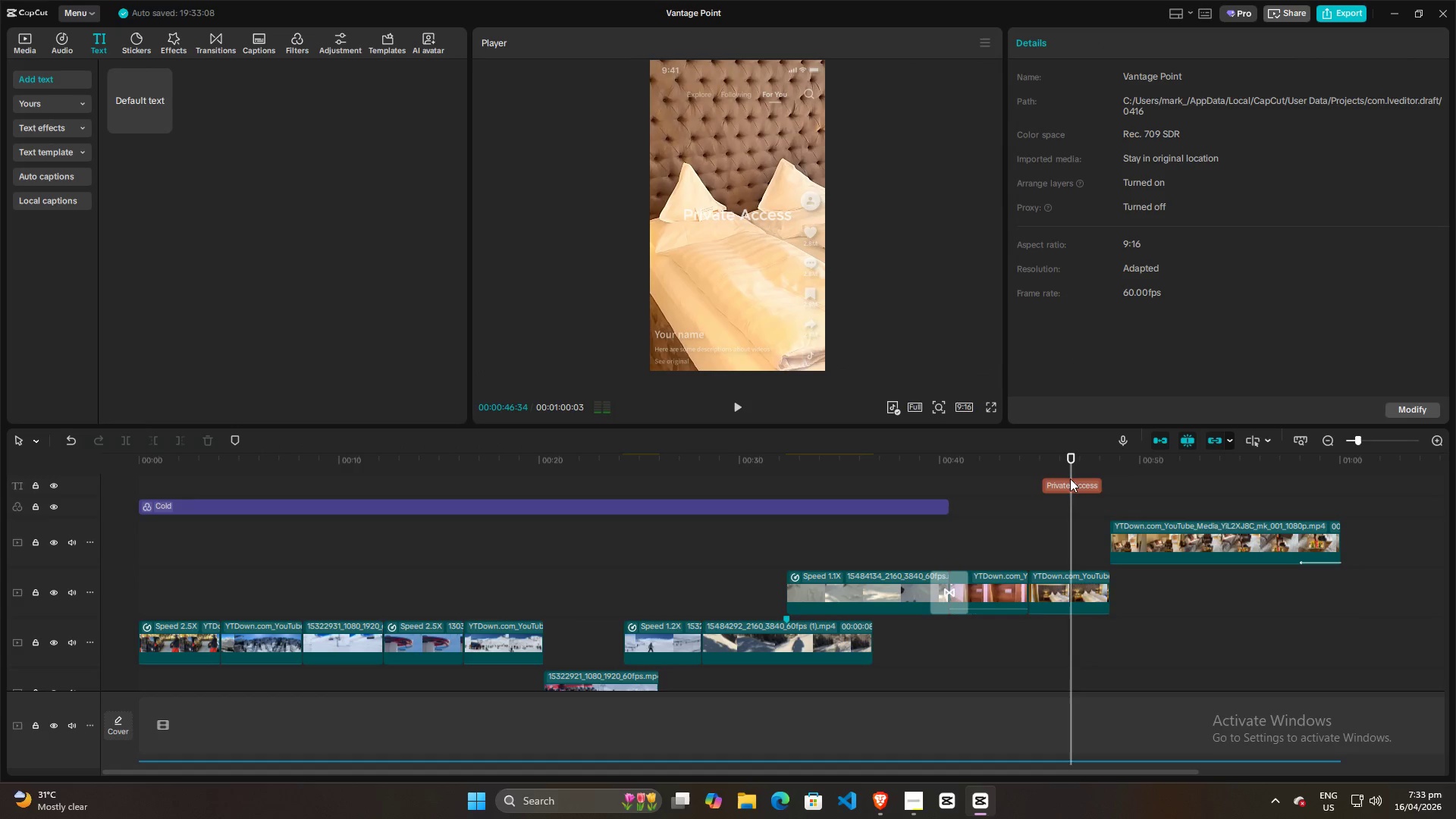 
left_click([1069, 479])
 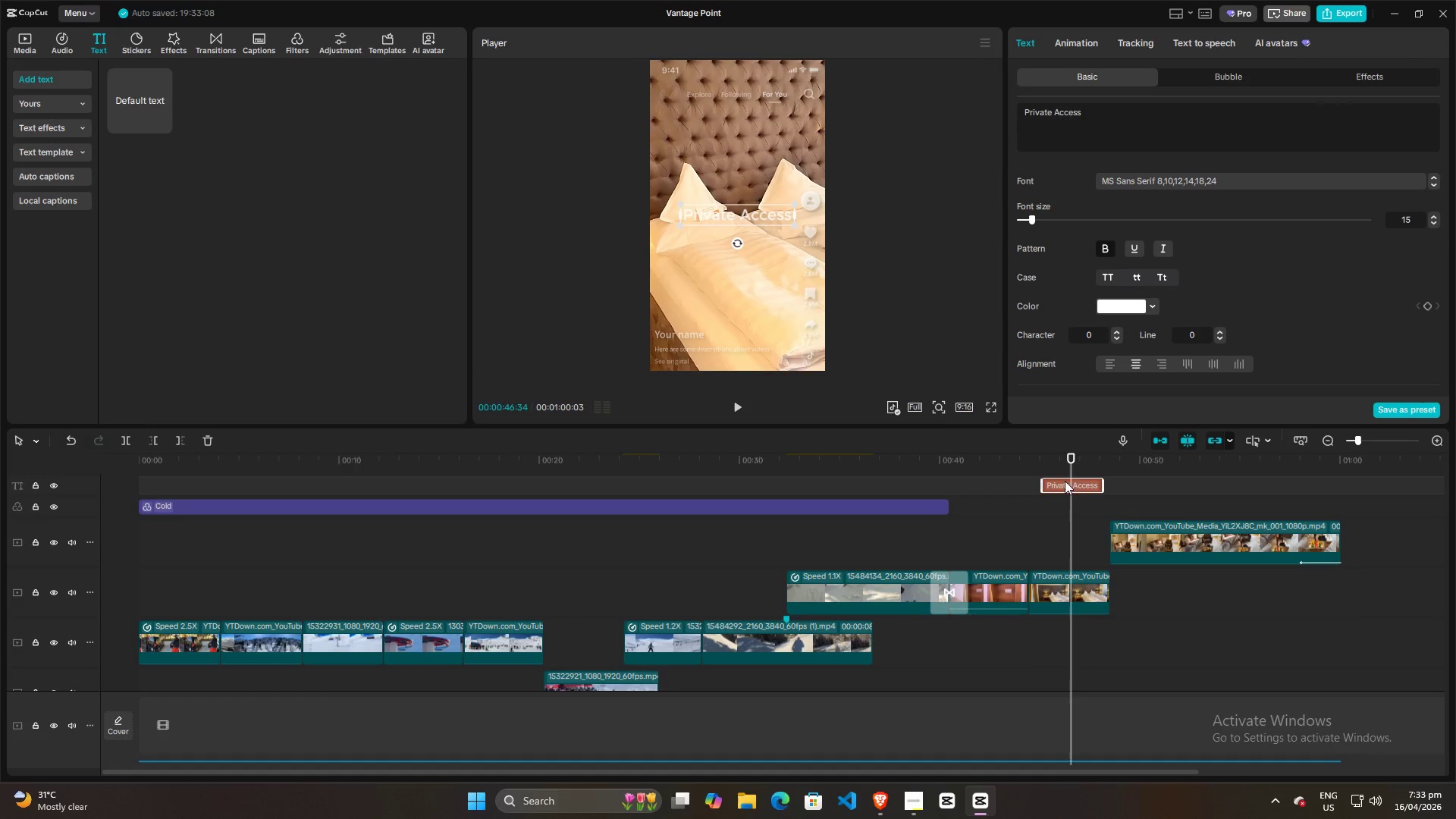 
left_click_drag(start_coordinate=[1062, 481], to_coordinate=[1049, 484])
 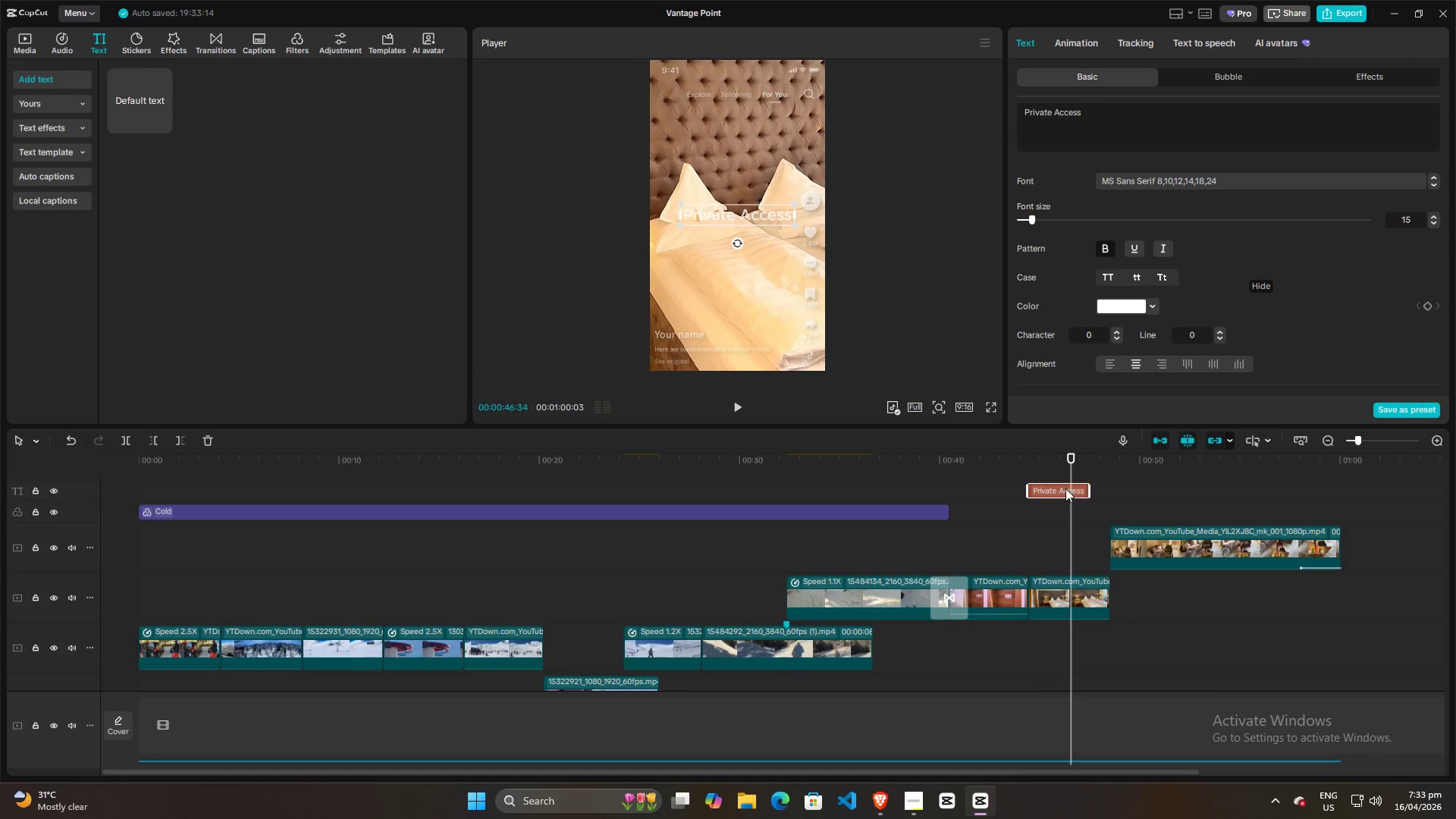 
left_click_drag(start_coordinate=[1059, 488], to_coordinate=[1059, 511])
 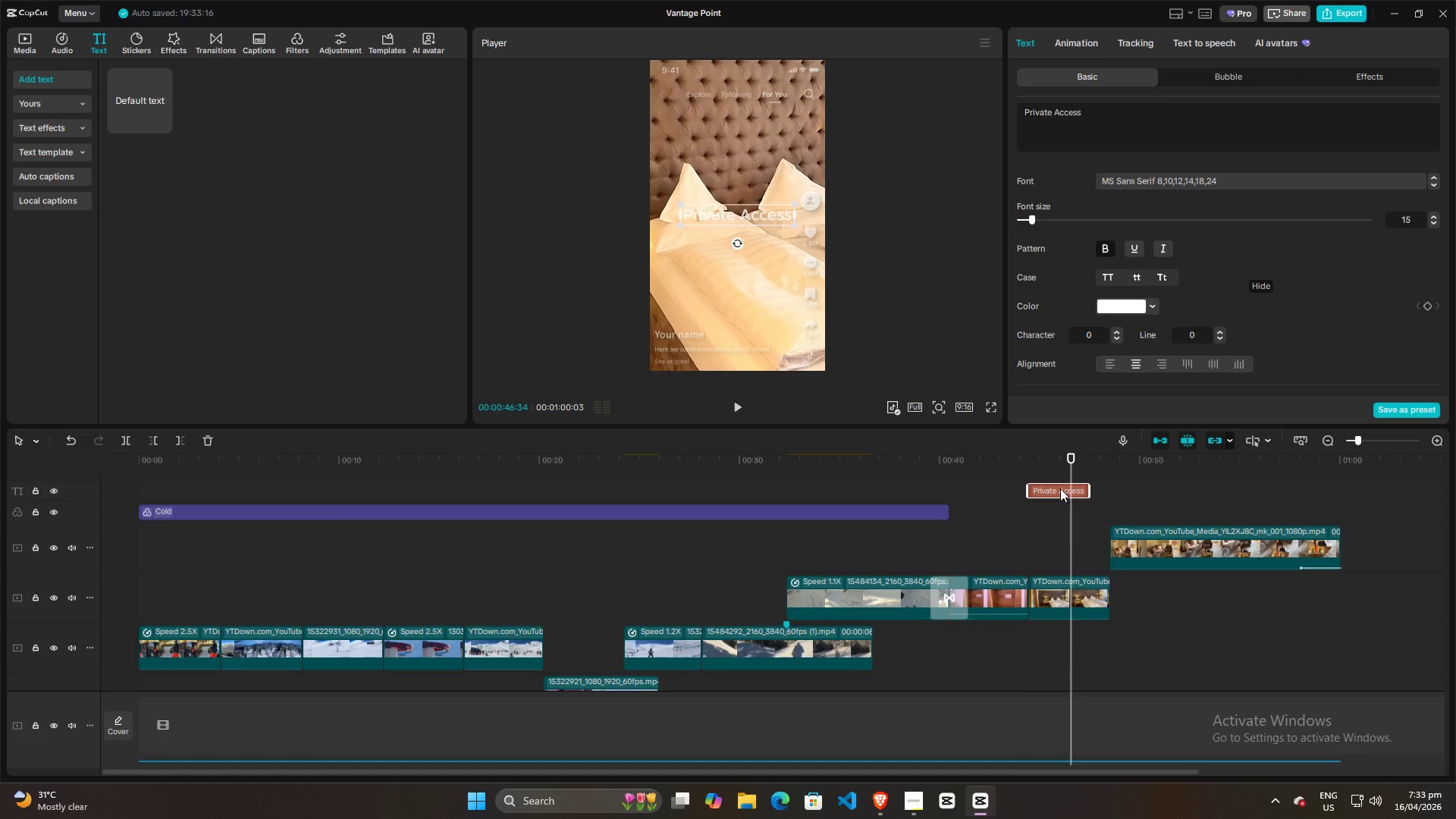 
left_click_drag(start_coordinate=[1059, 488], to_coordinate=[1059, 532])
 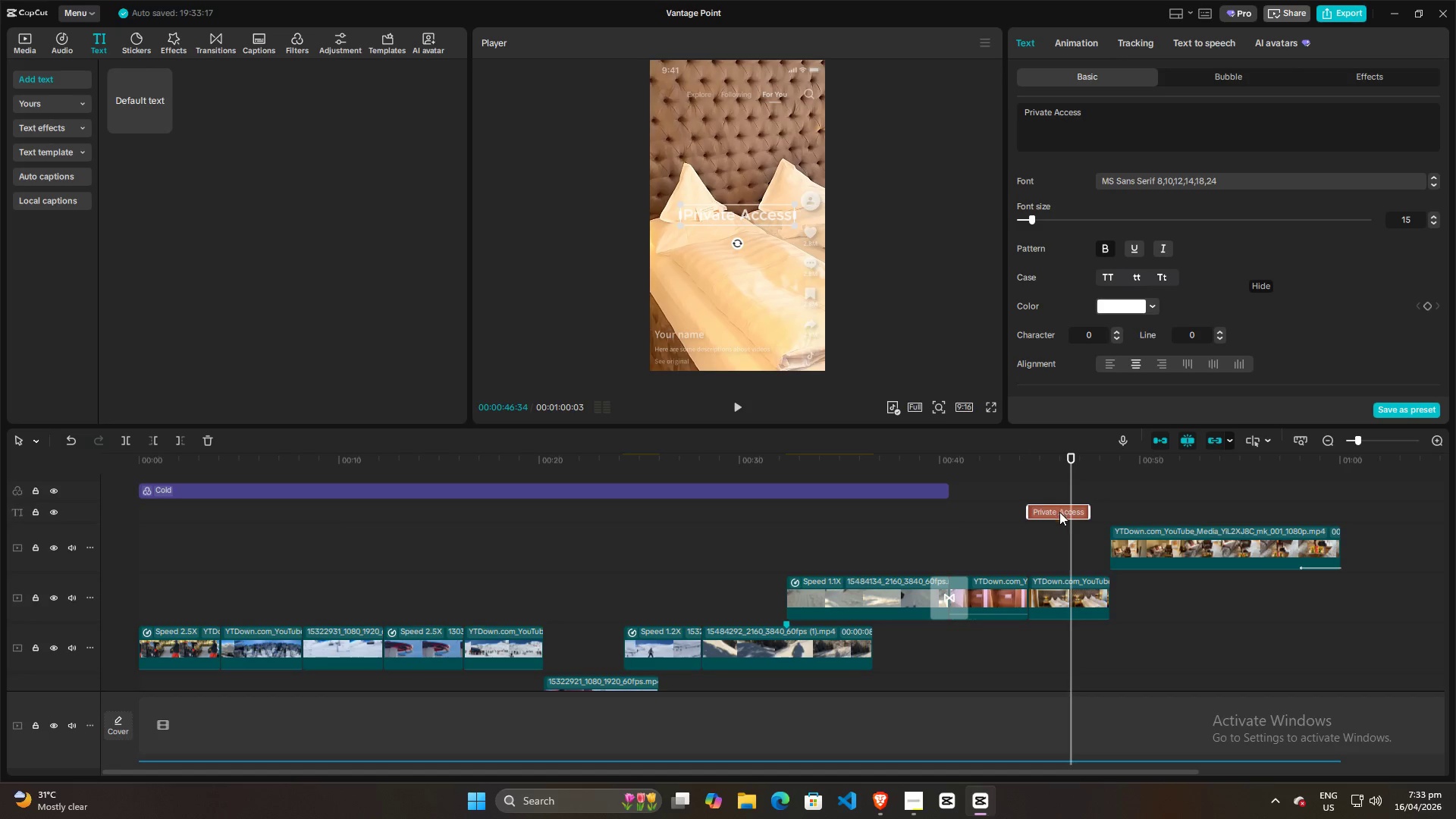 
left_click_drag(start_coordinate=[1088, 510], to_coordinate=[1108, 513])
 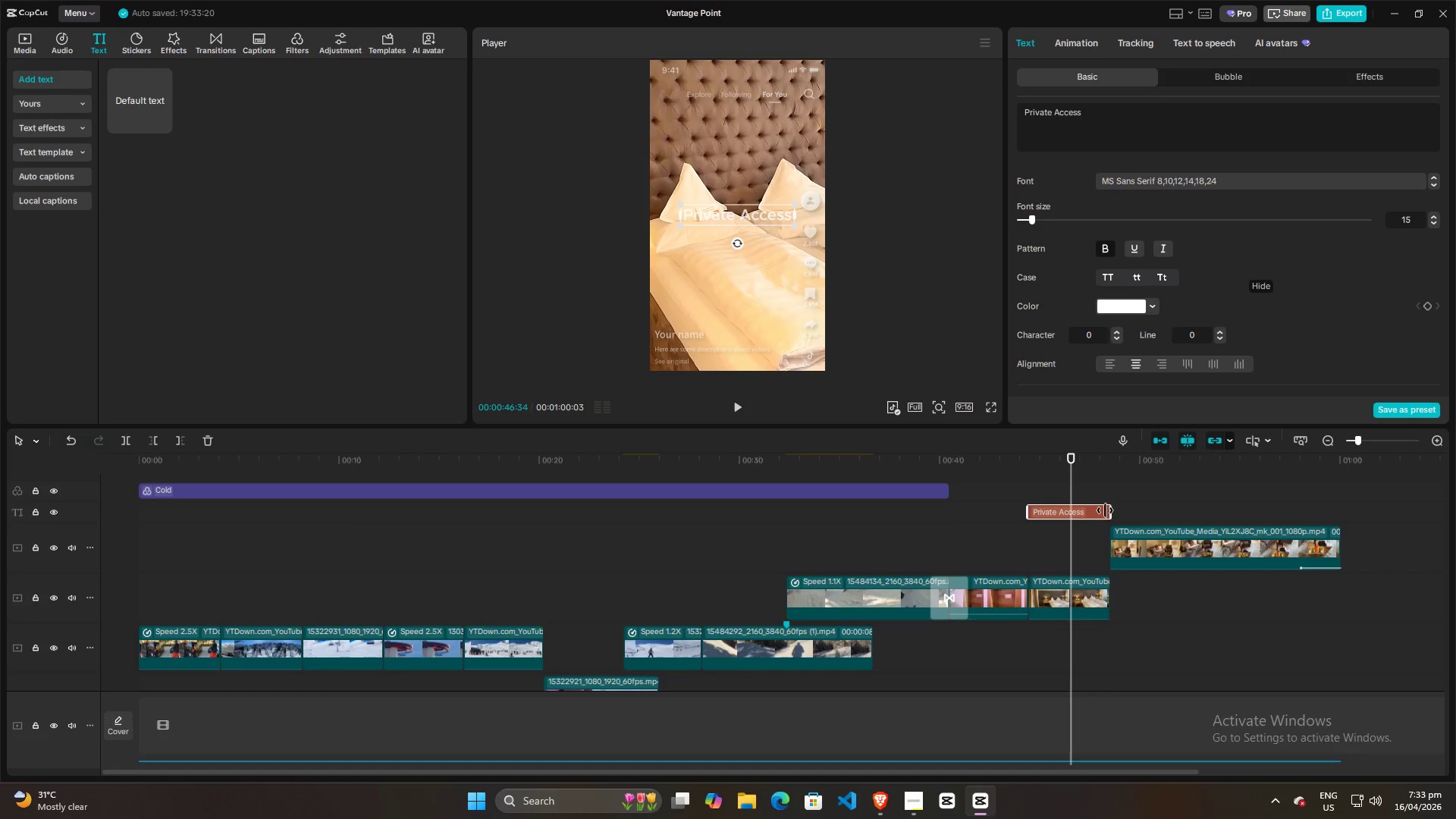 
left_click([1009, 519])
 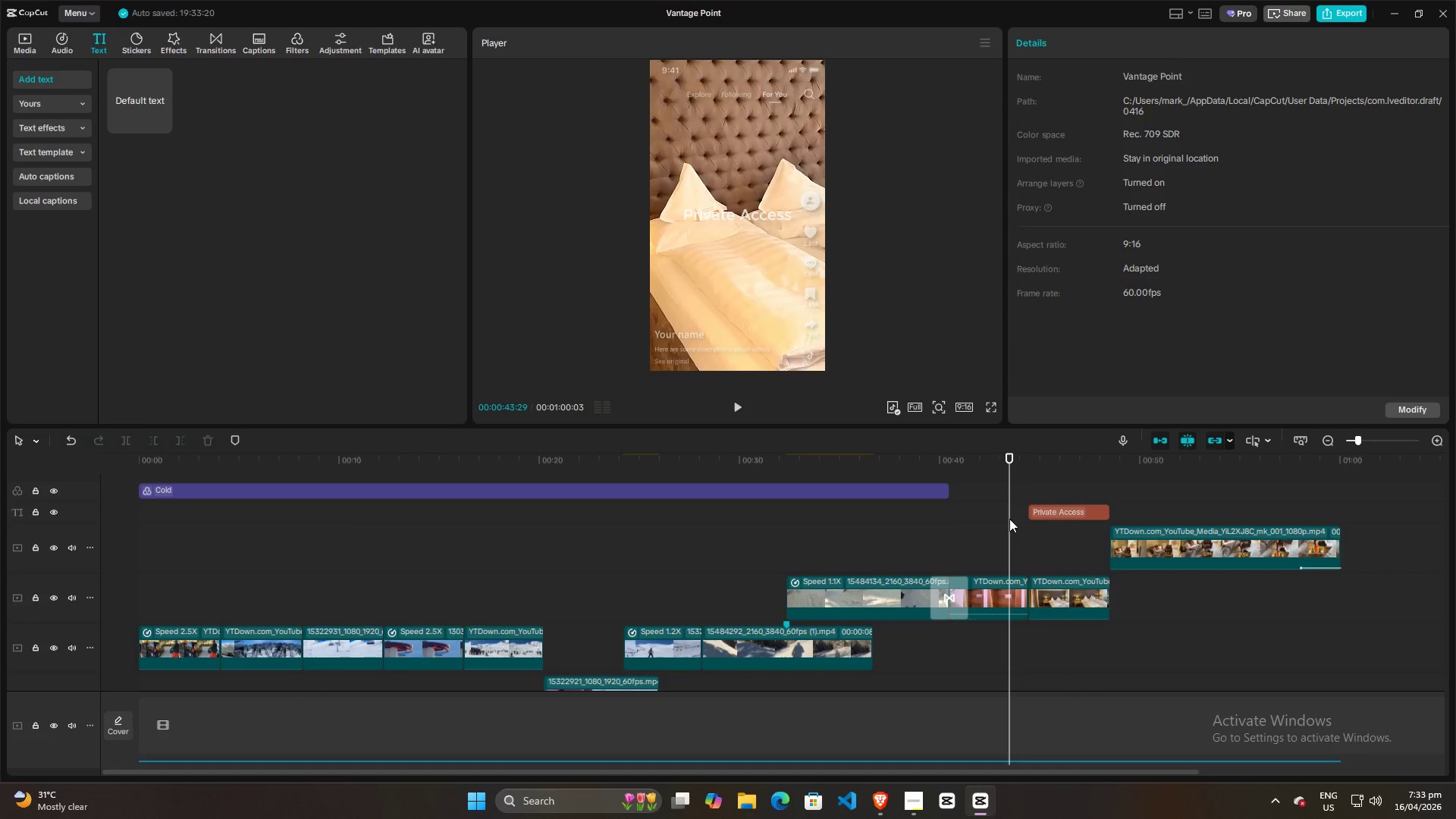 
key(Space)
 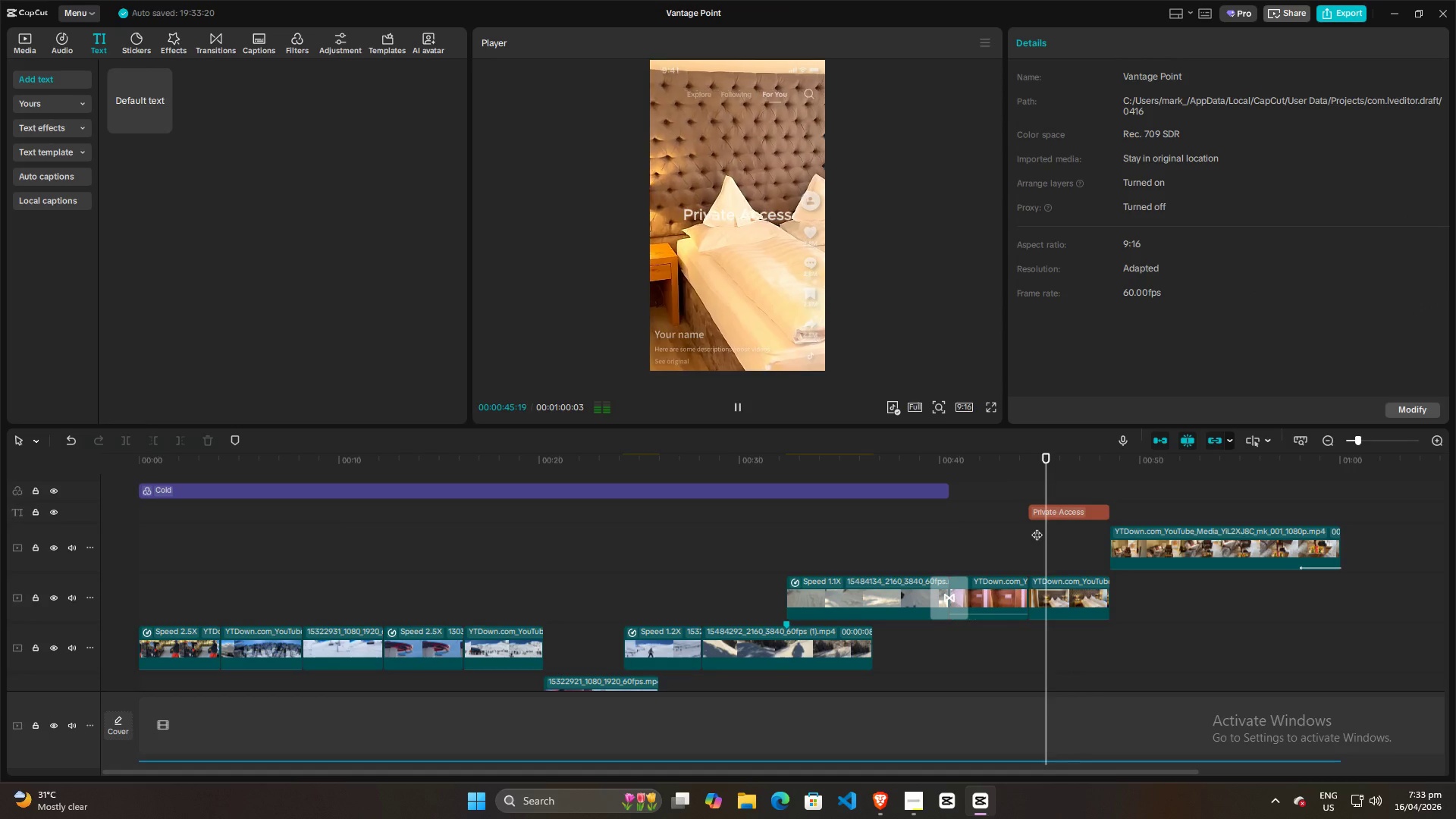 
key(Space)
 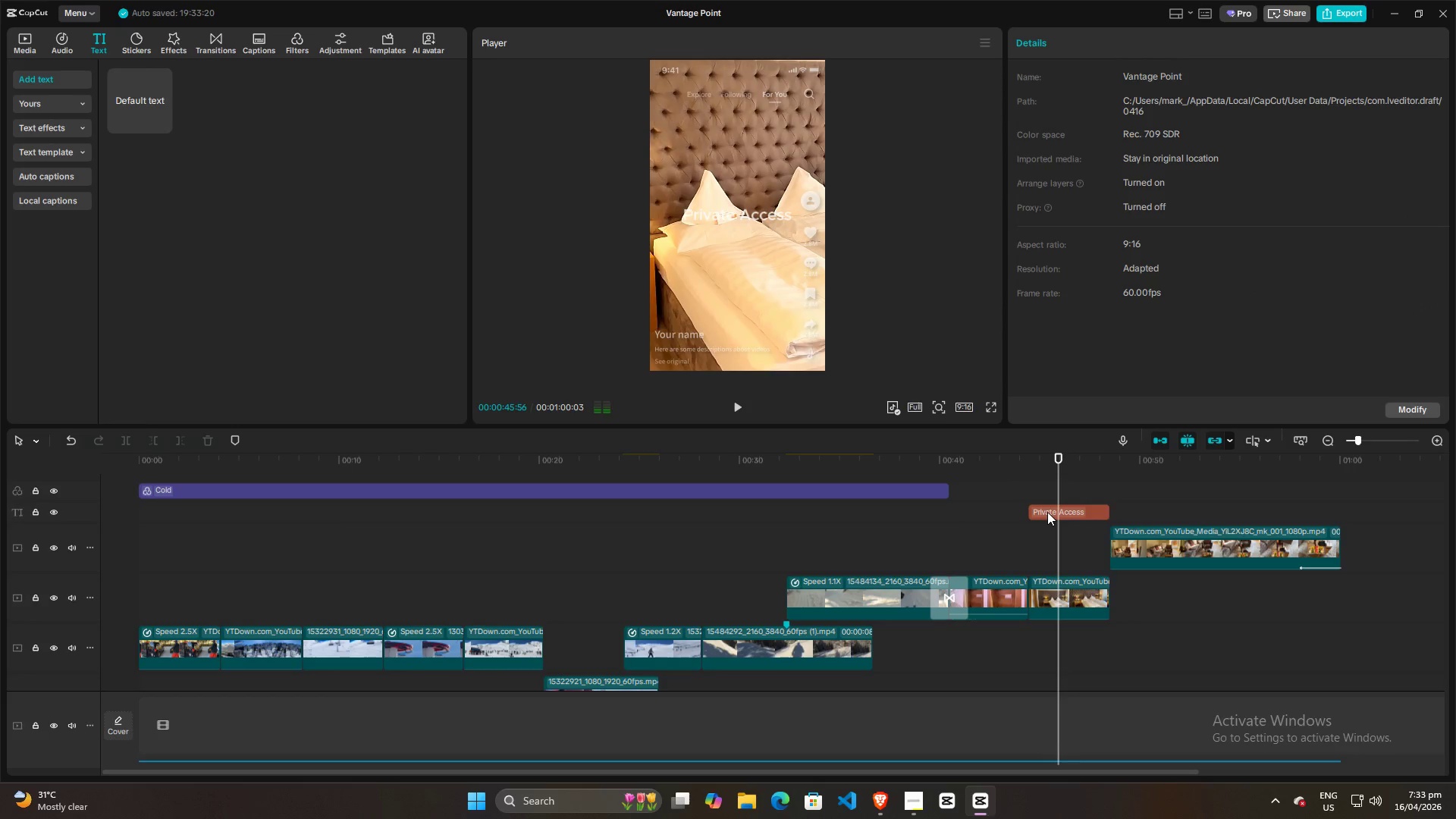 
left_click([1047, 512])
 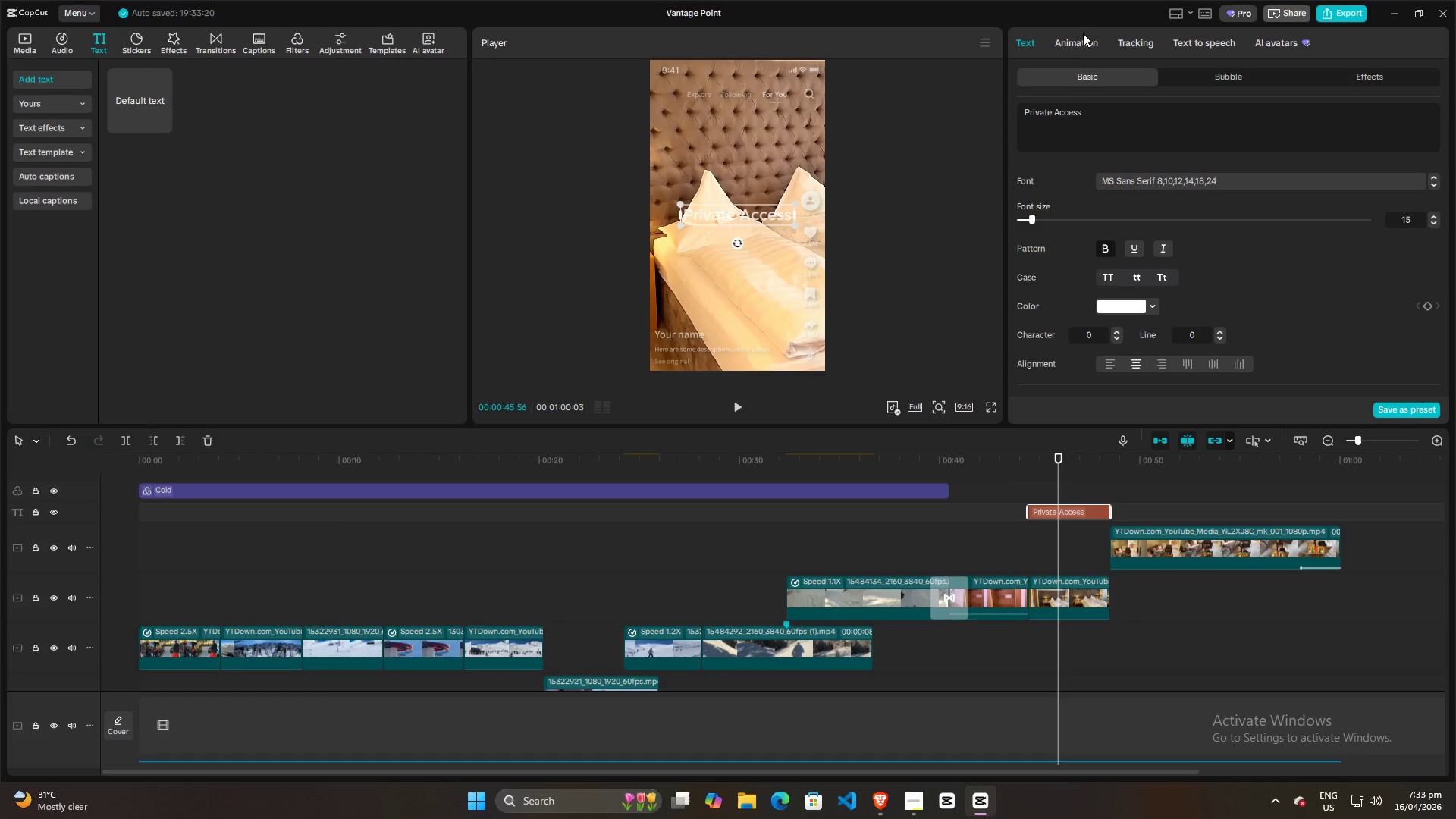 
left_click([1074, 42])
 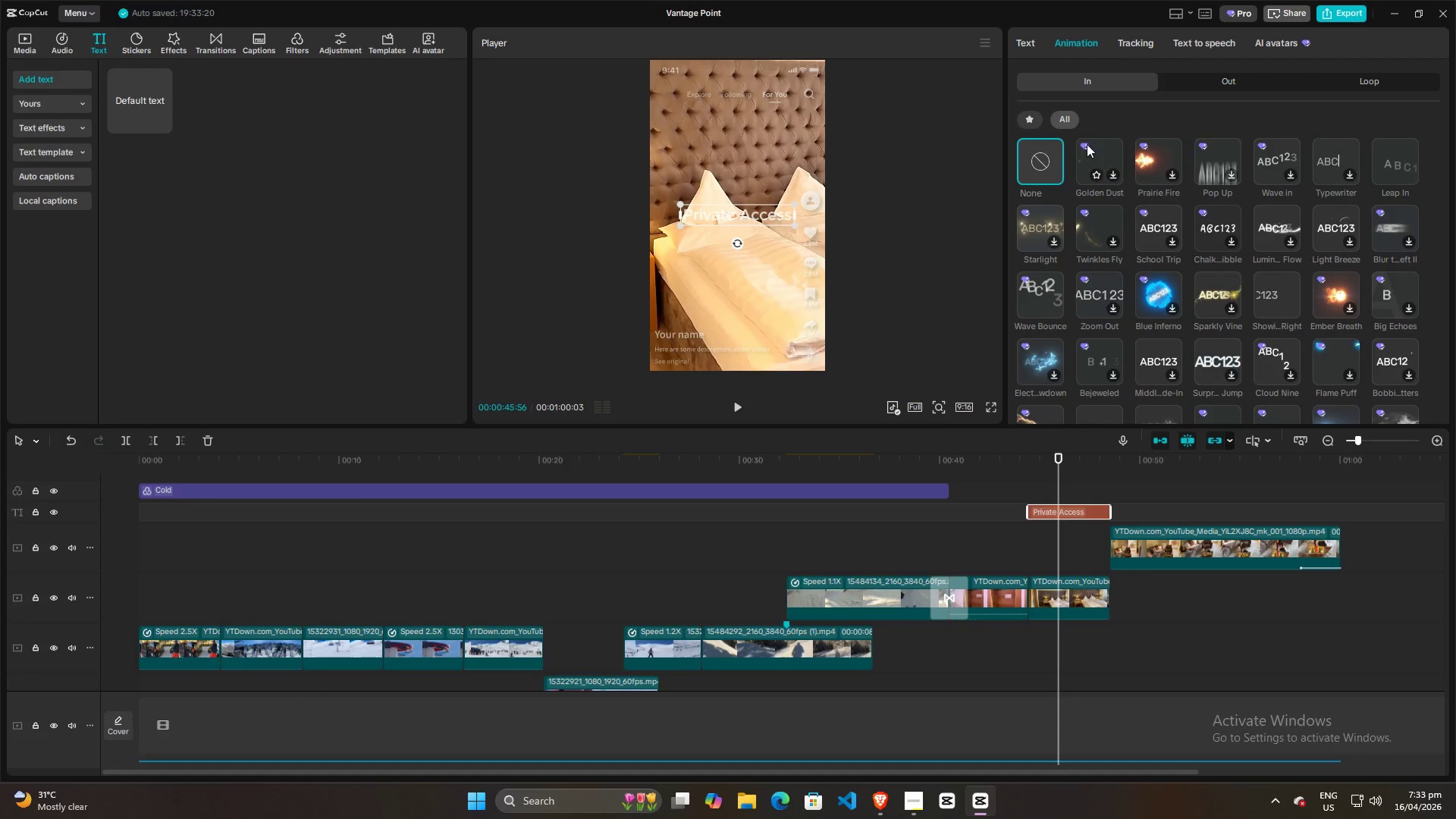 
left_click([1028, 118])
 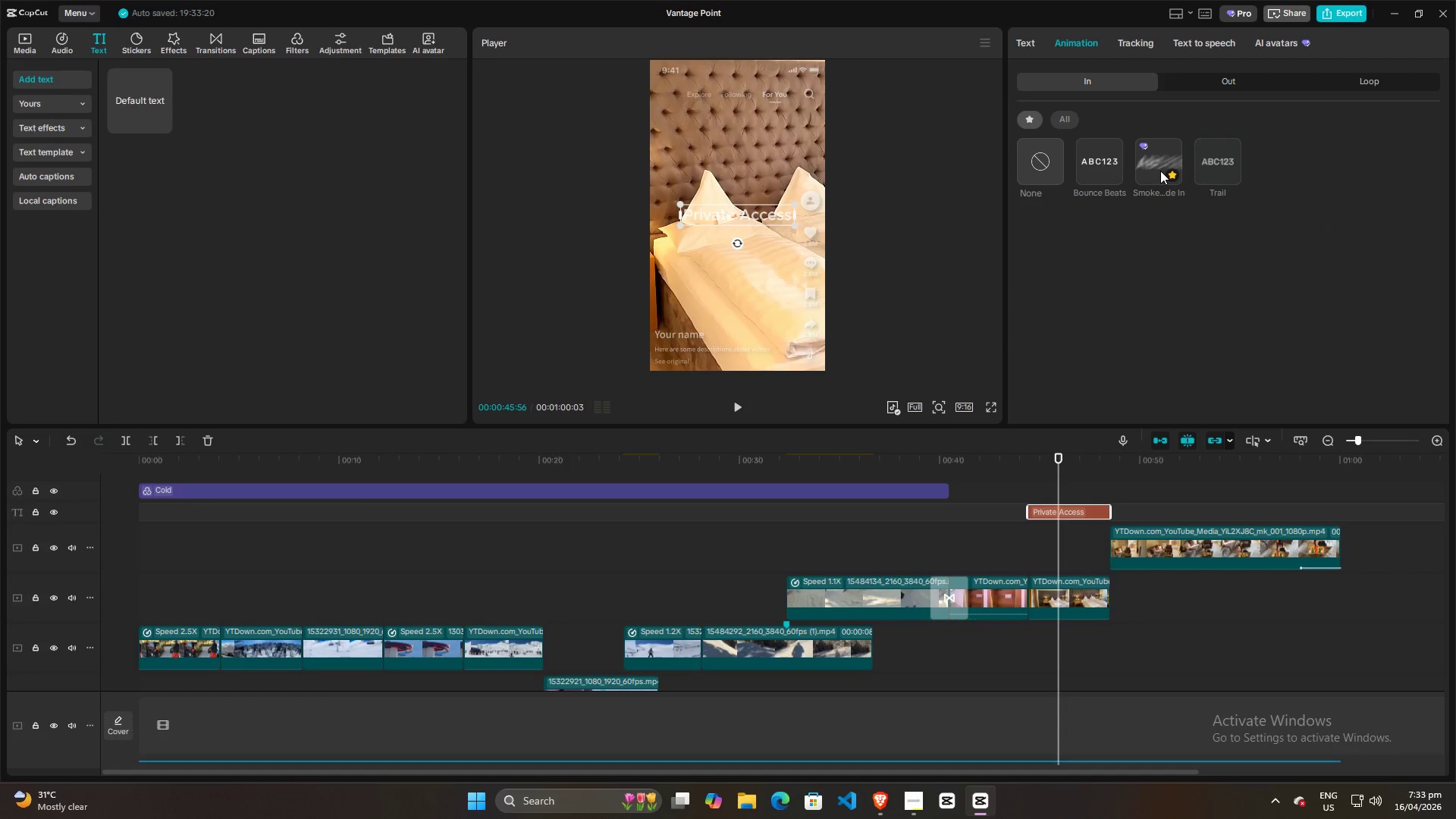 
left_click([1156, 163])
 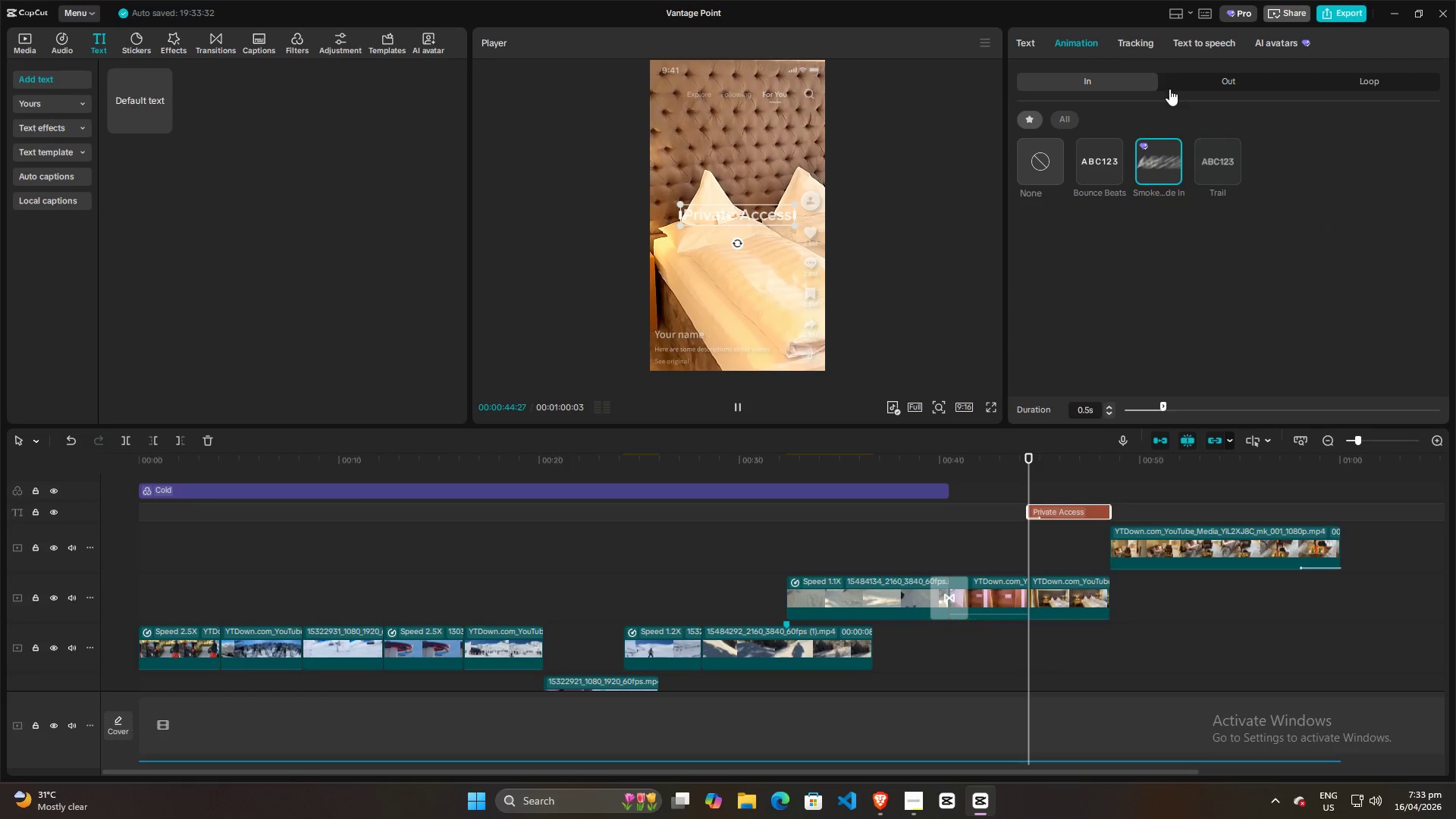 
left_click([1194, 84])
 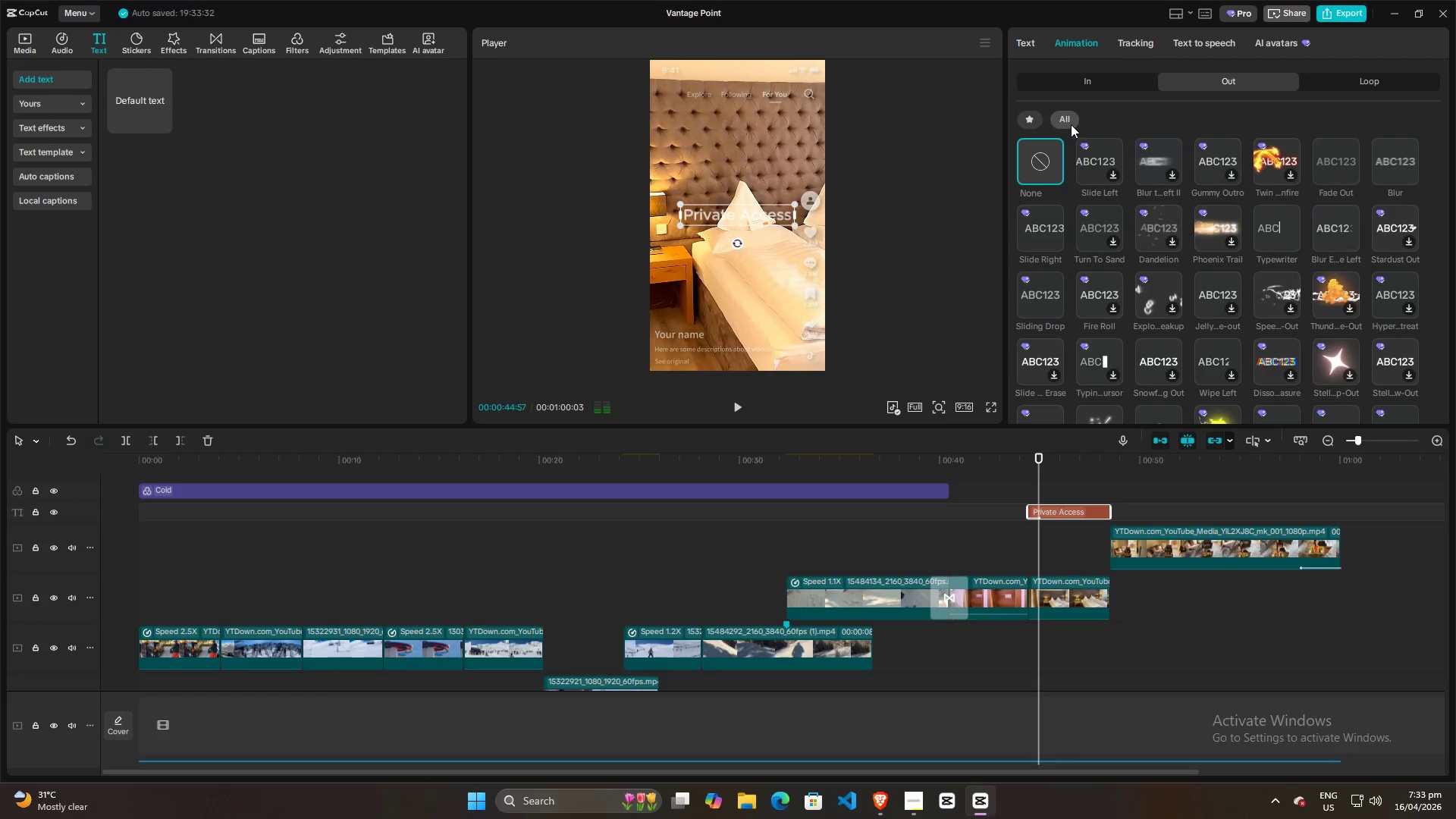 
left_click([1035, 120])
 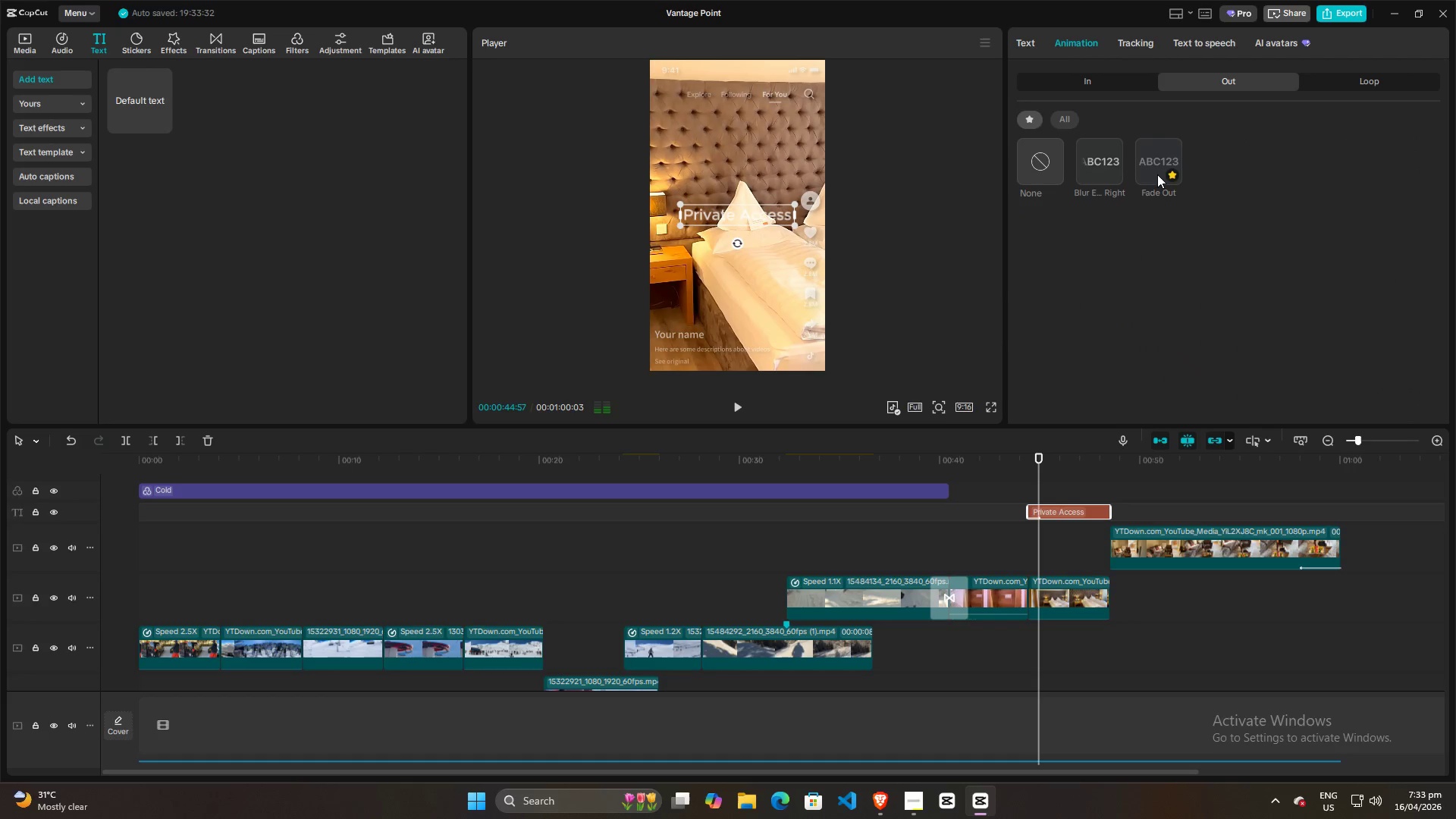 
left_click([1158, 169])
 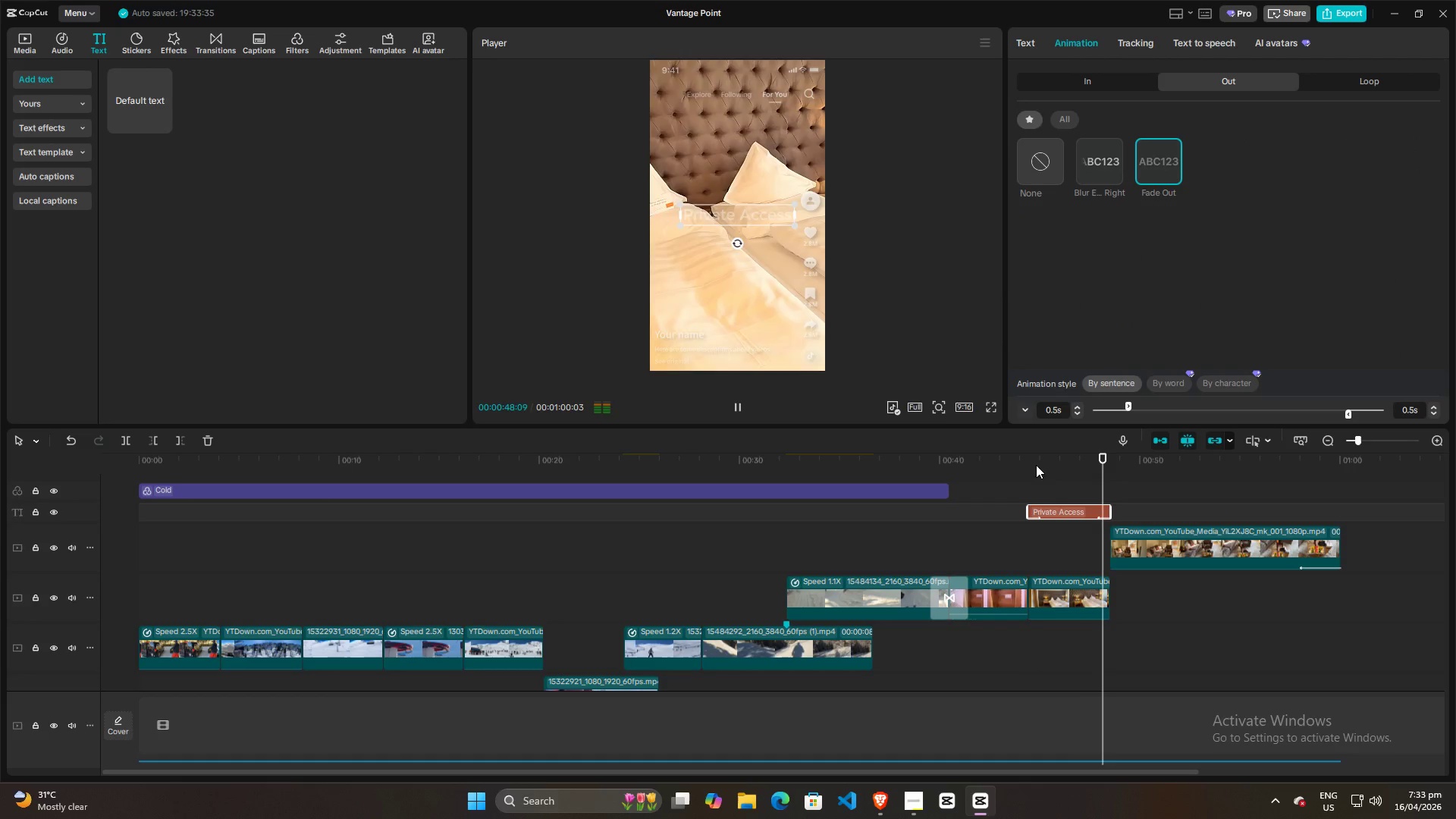 
left_click([1025, 488])
 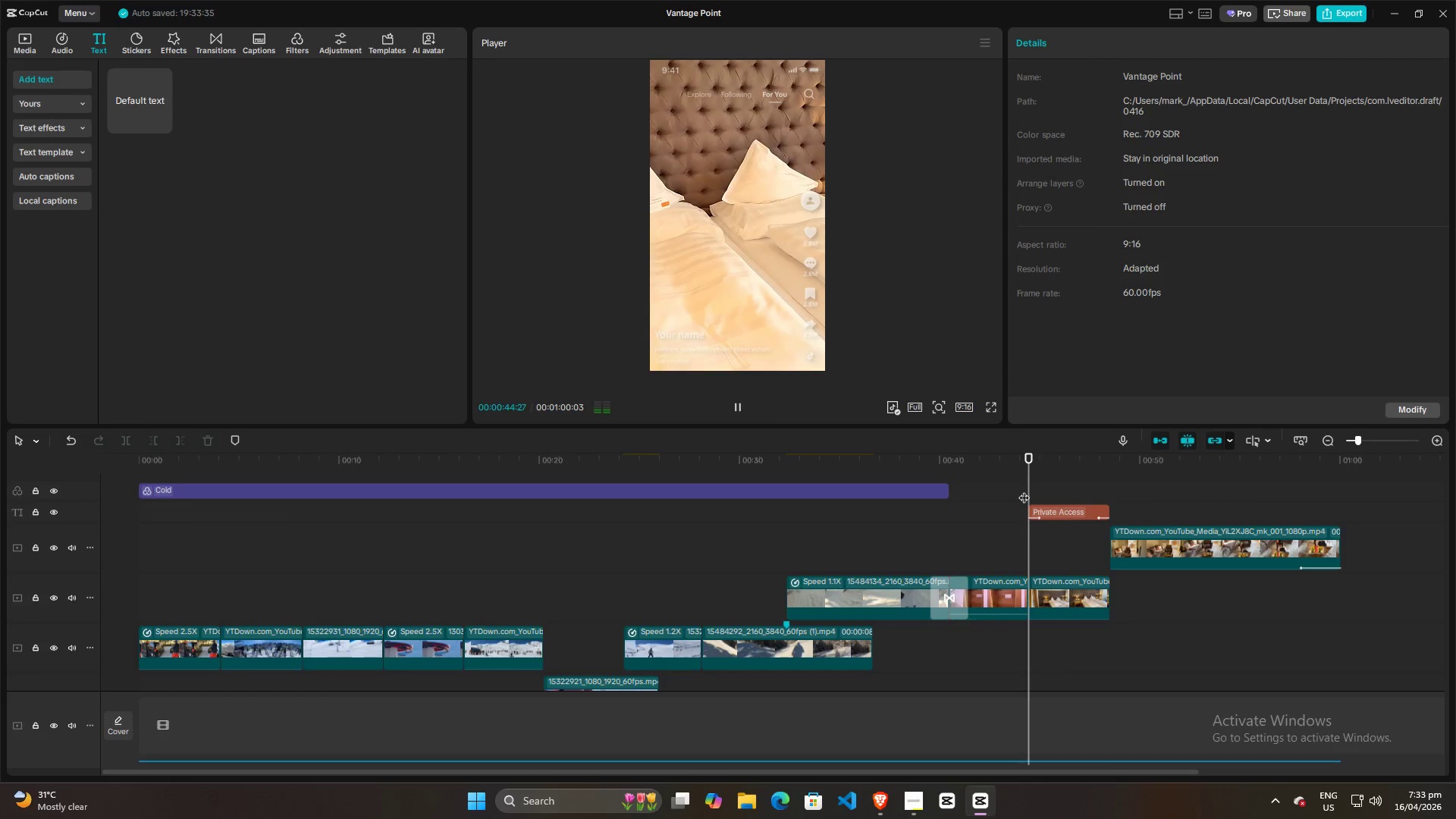 
key(Space)
 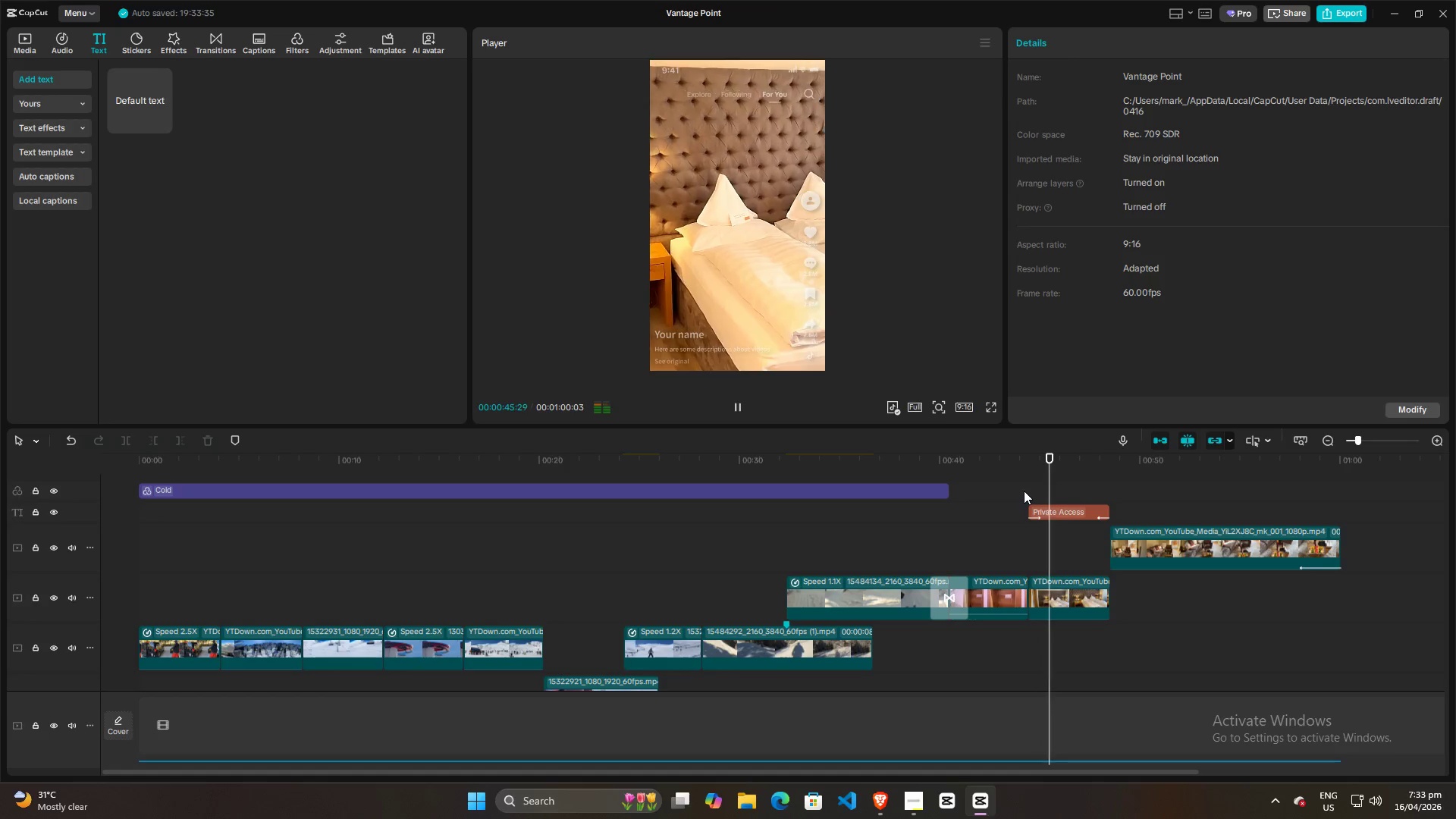 
left_click([1021, 496])
 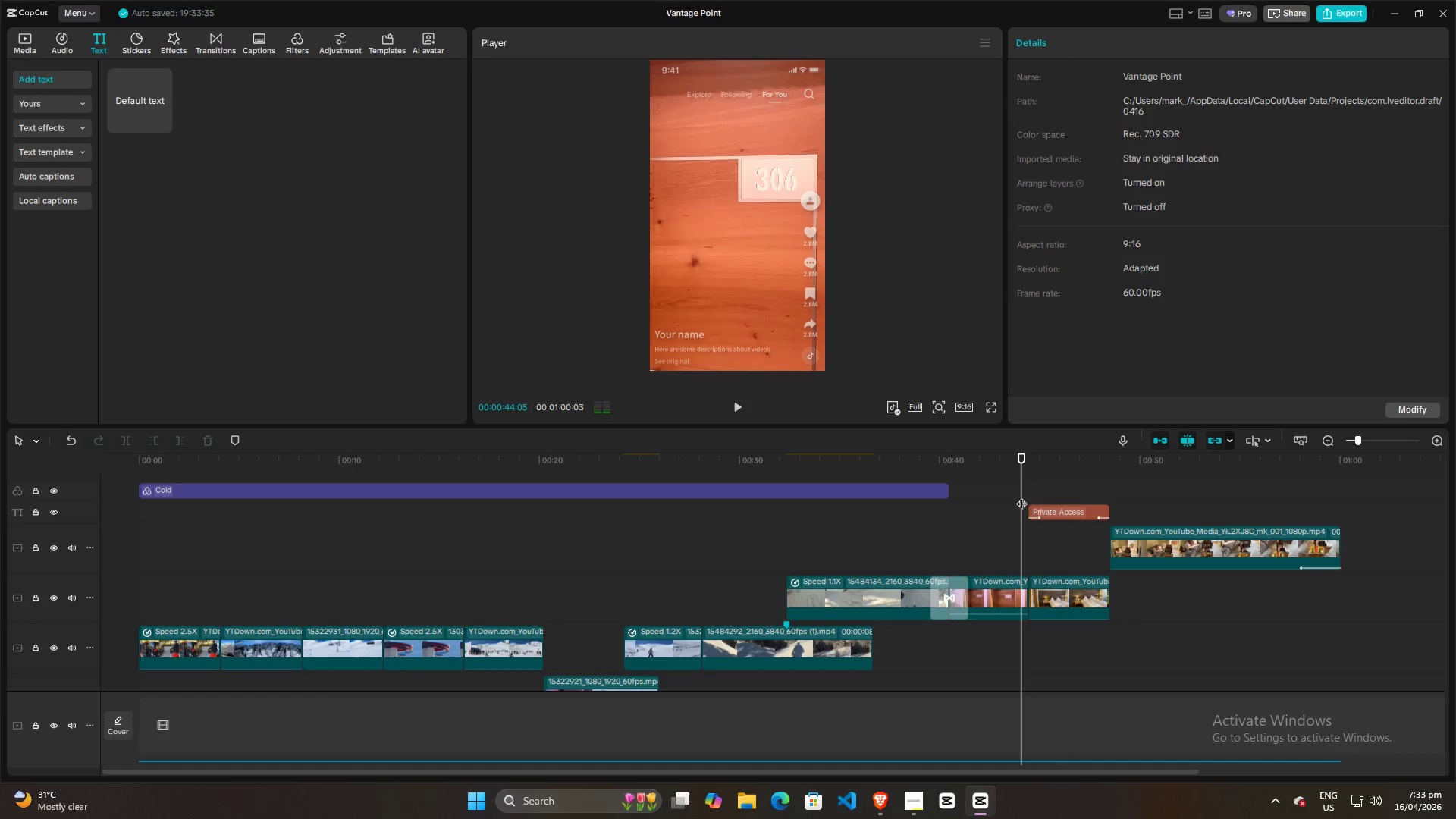 
key(Space)
 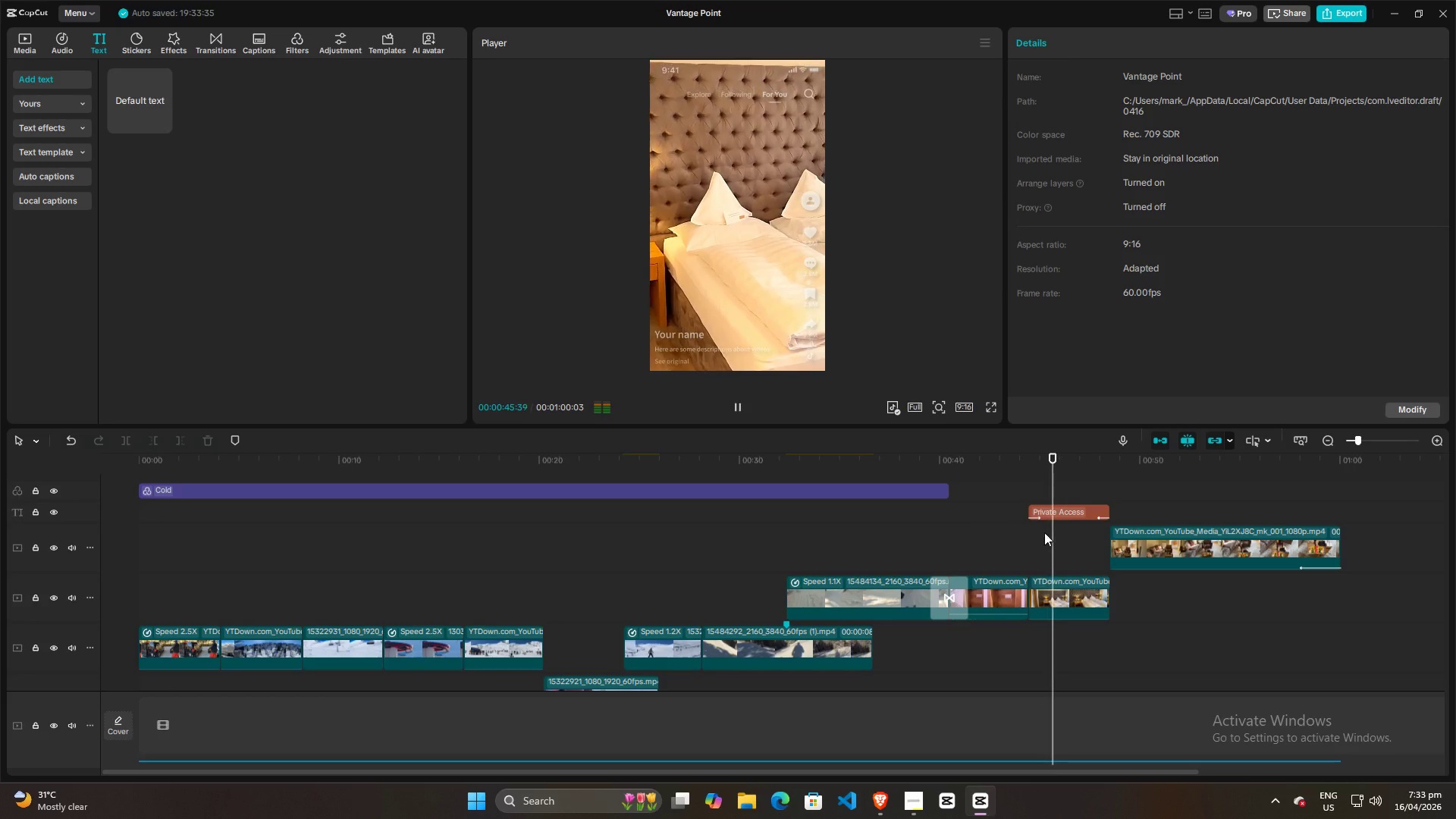 
left_click([1046, 535])
 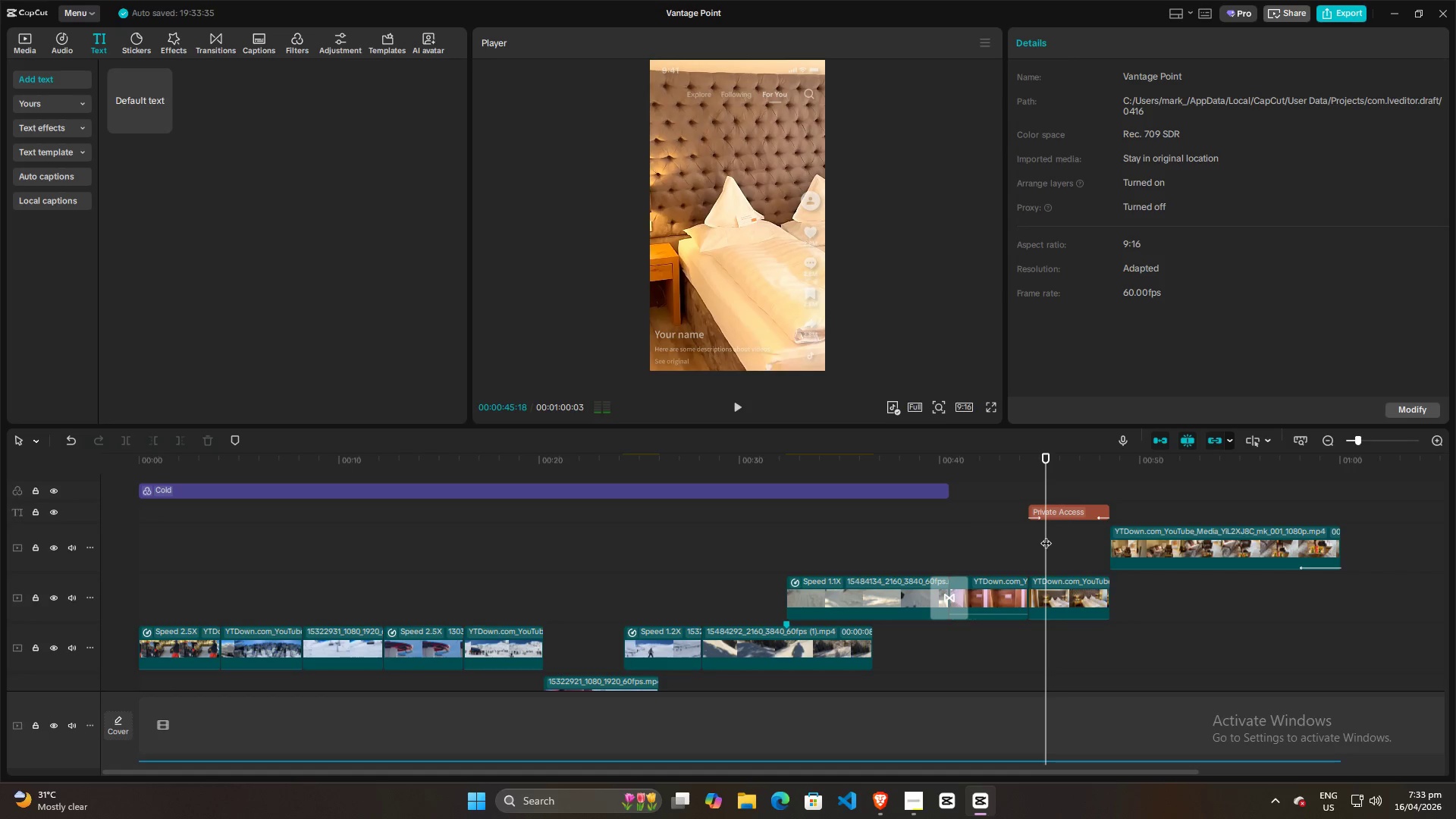 
scroll: coordinate [1054, 555], scroll_direction: up, amount: 4.0
 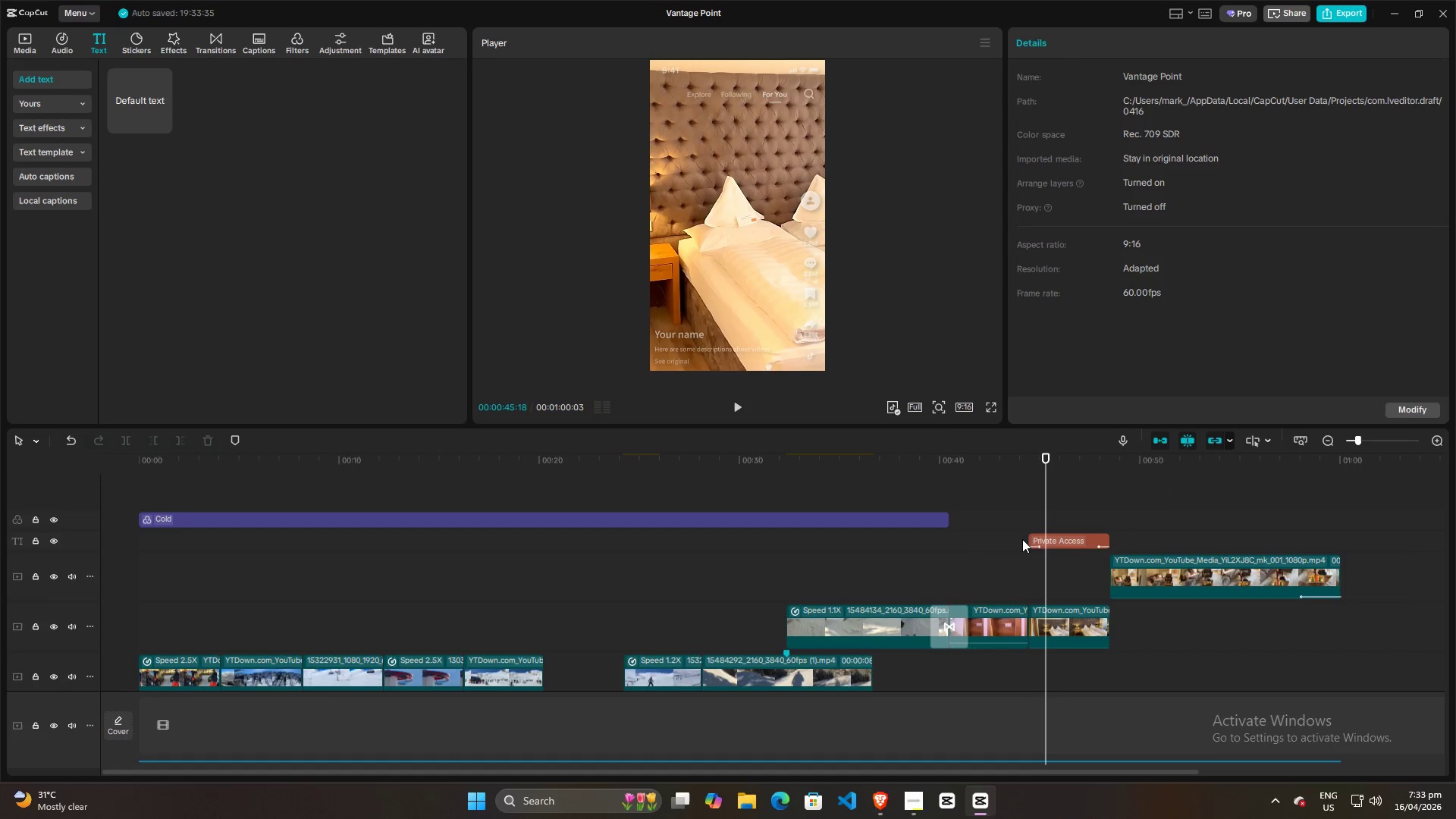 
left_click([1021, 539])
 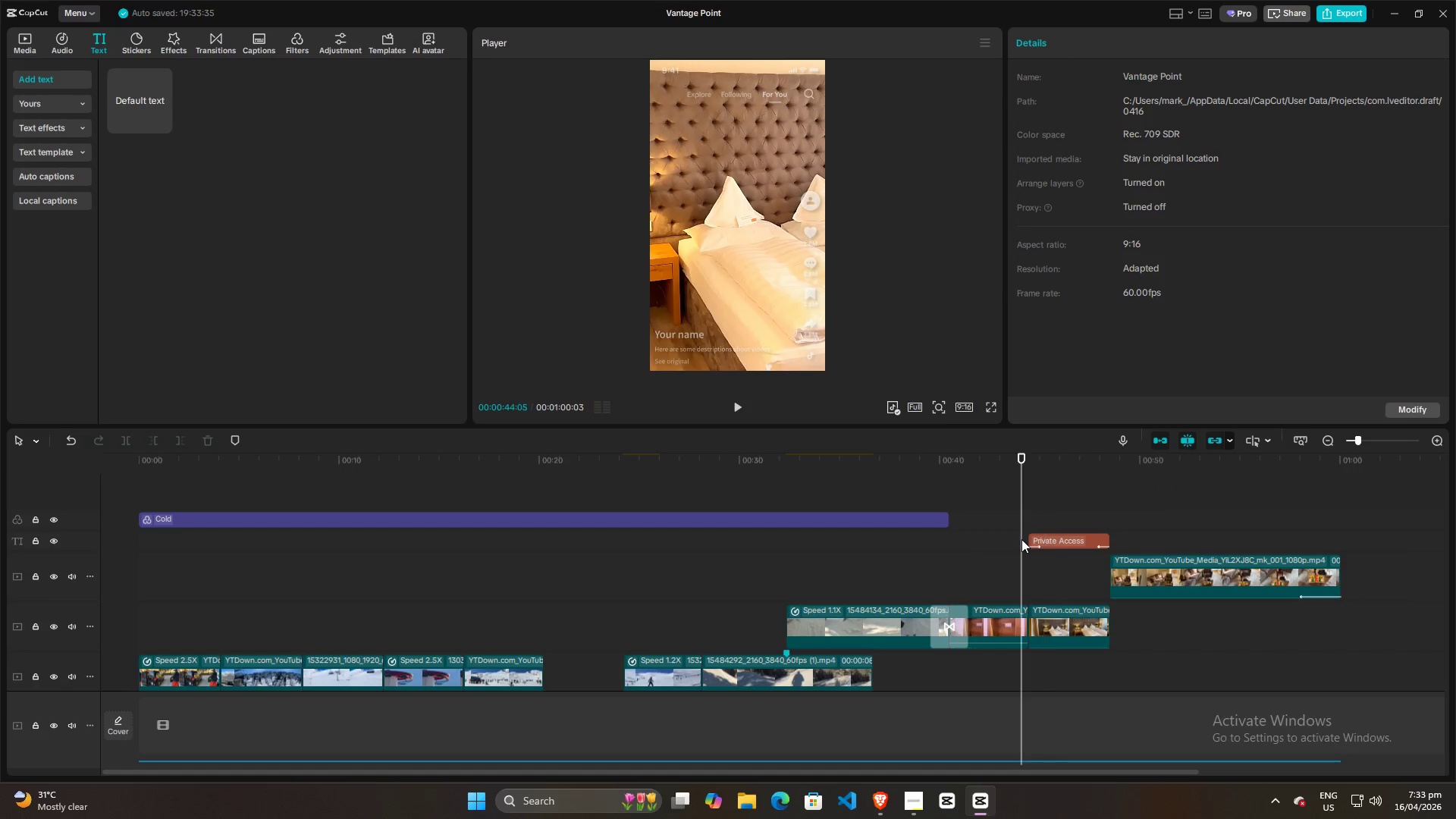 
key(Space)
 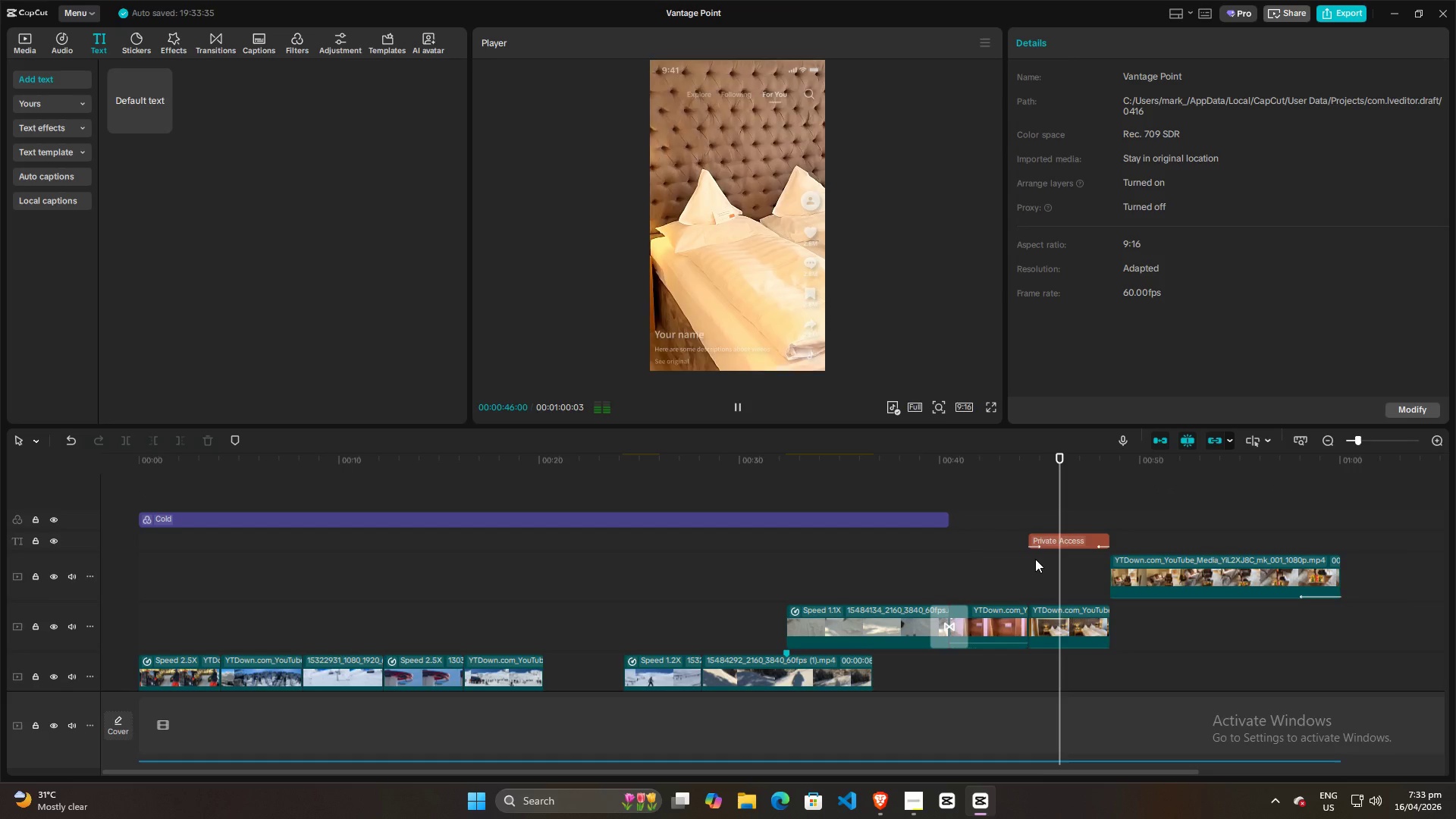 
key(Space)
 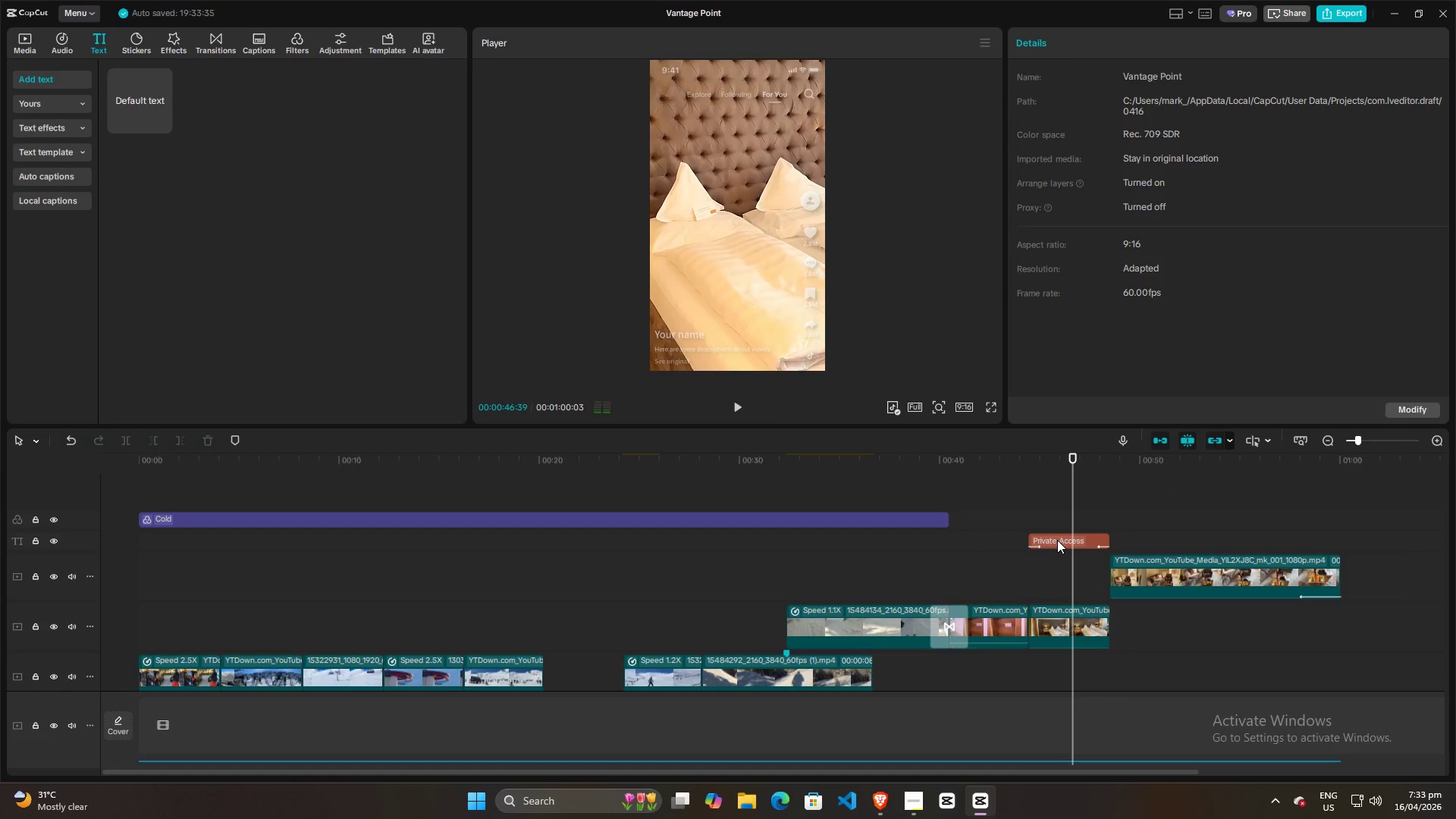 
key(Space)
 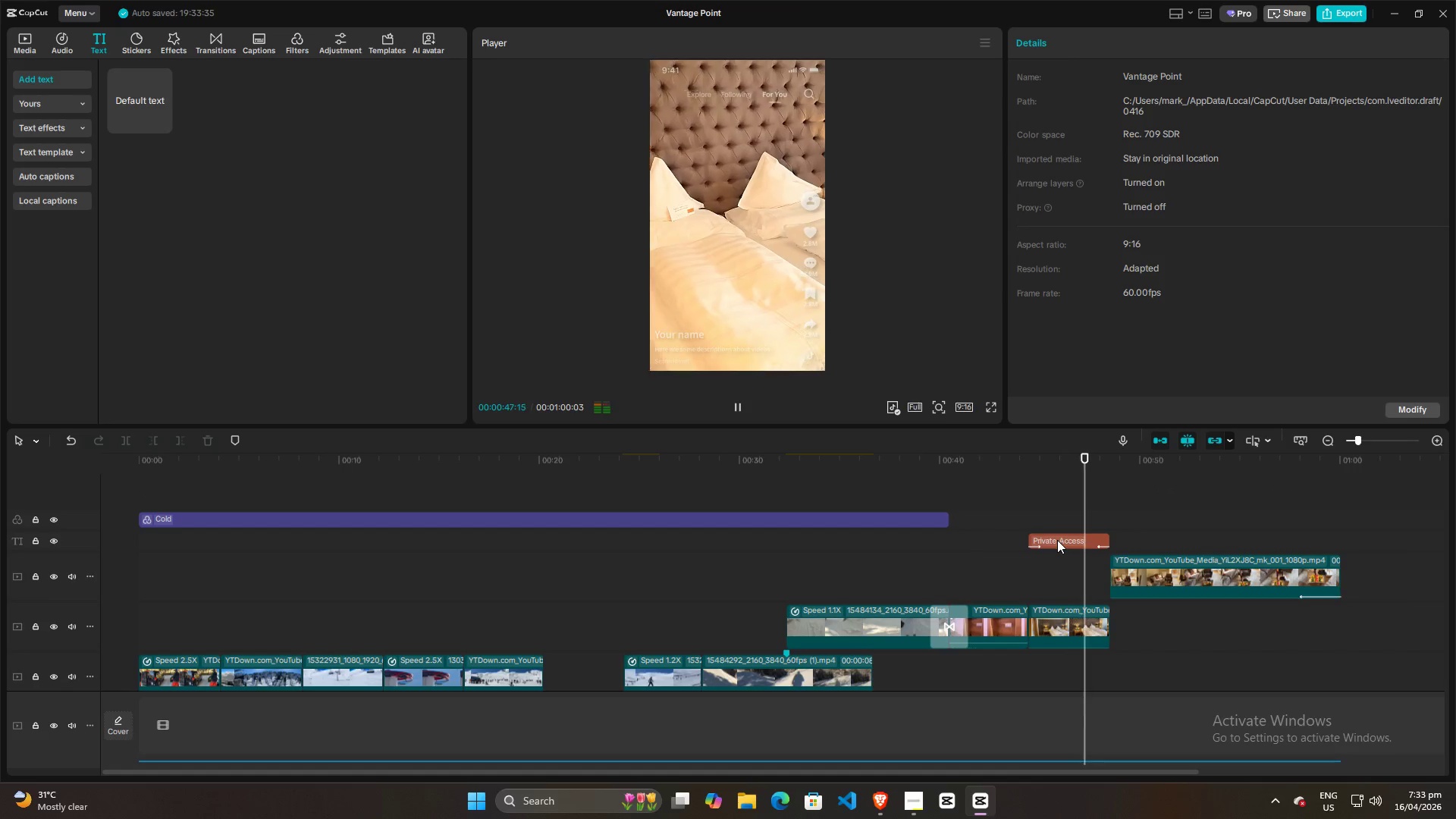 
left_click([1065, 519])
 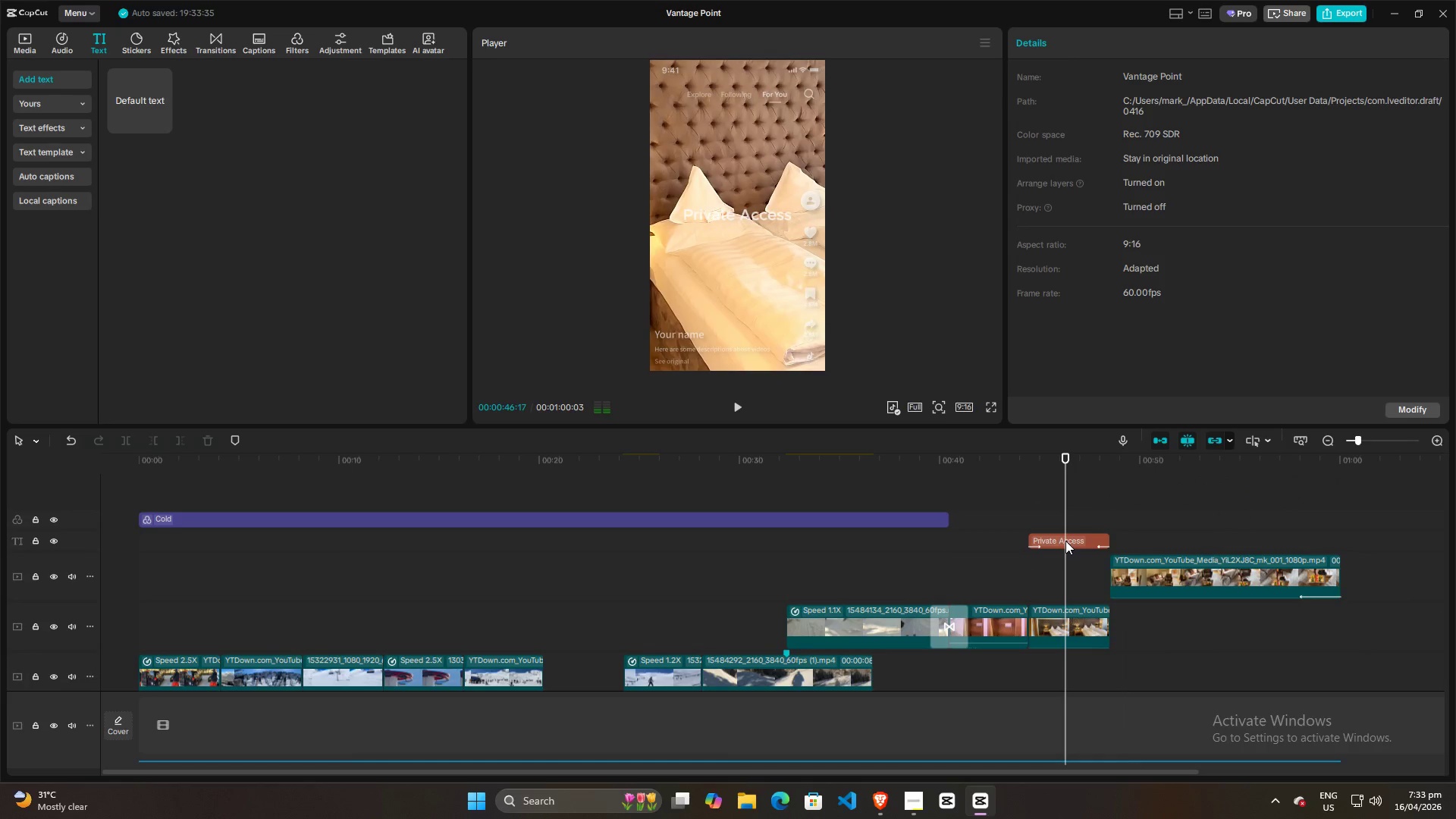 
scroll: coordinate [1059, 542], scroll_direction: up, amount: 2.0
 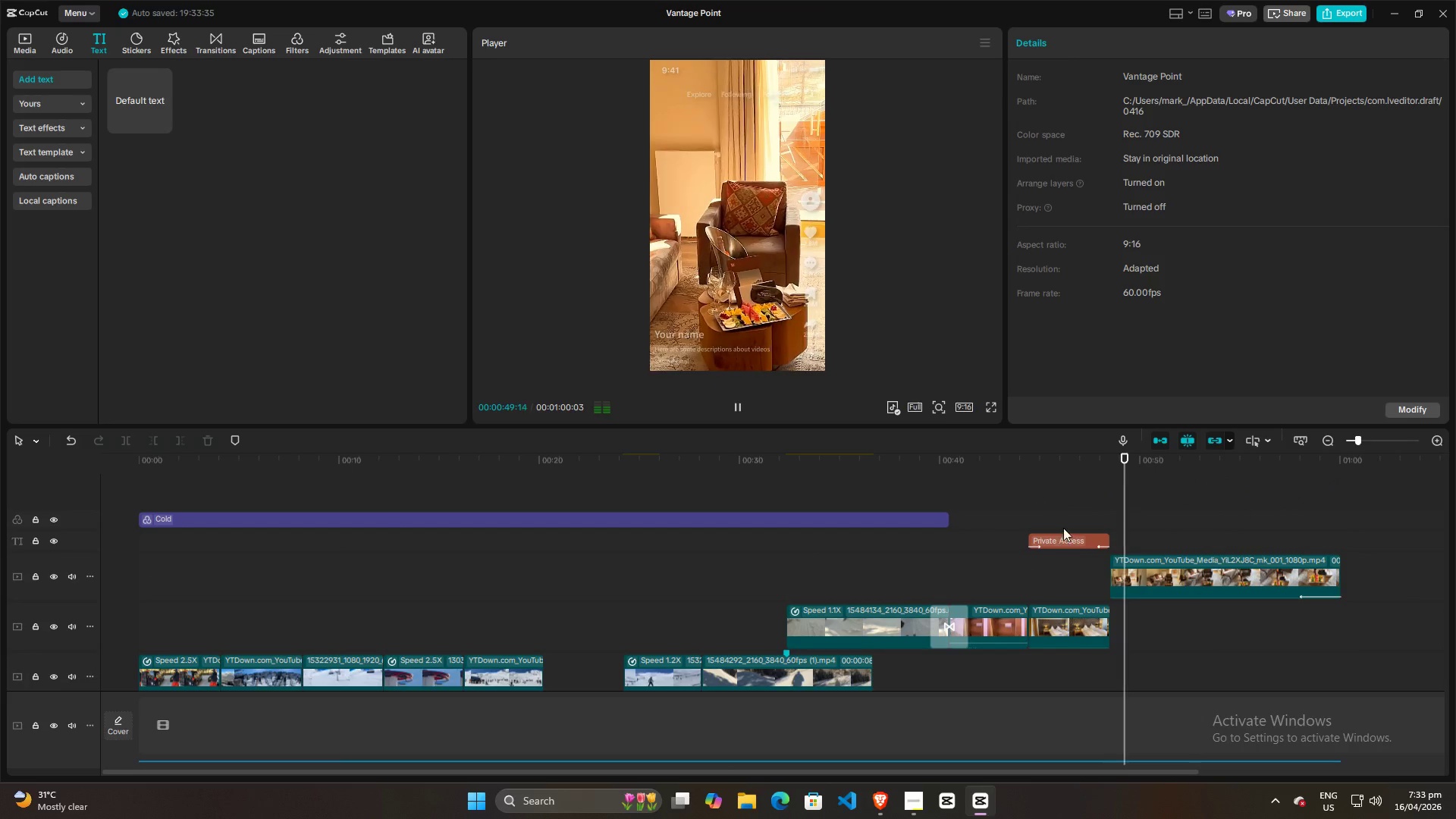 
double_click([1065, 541])
 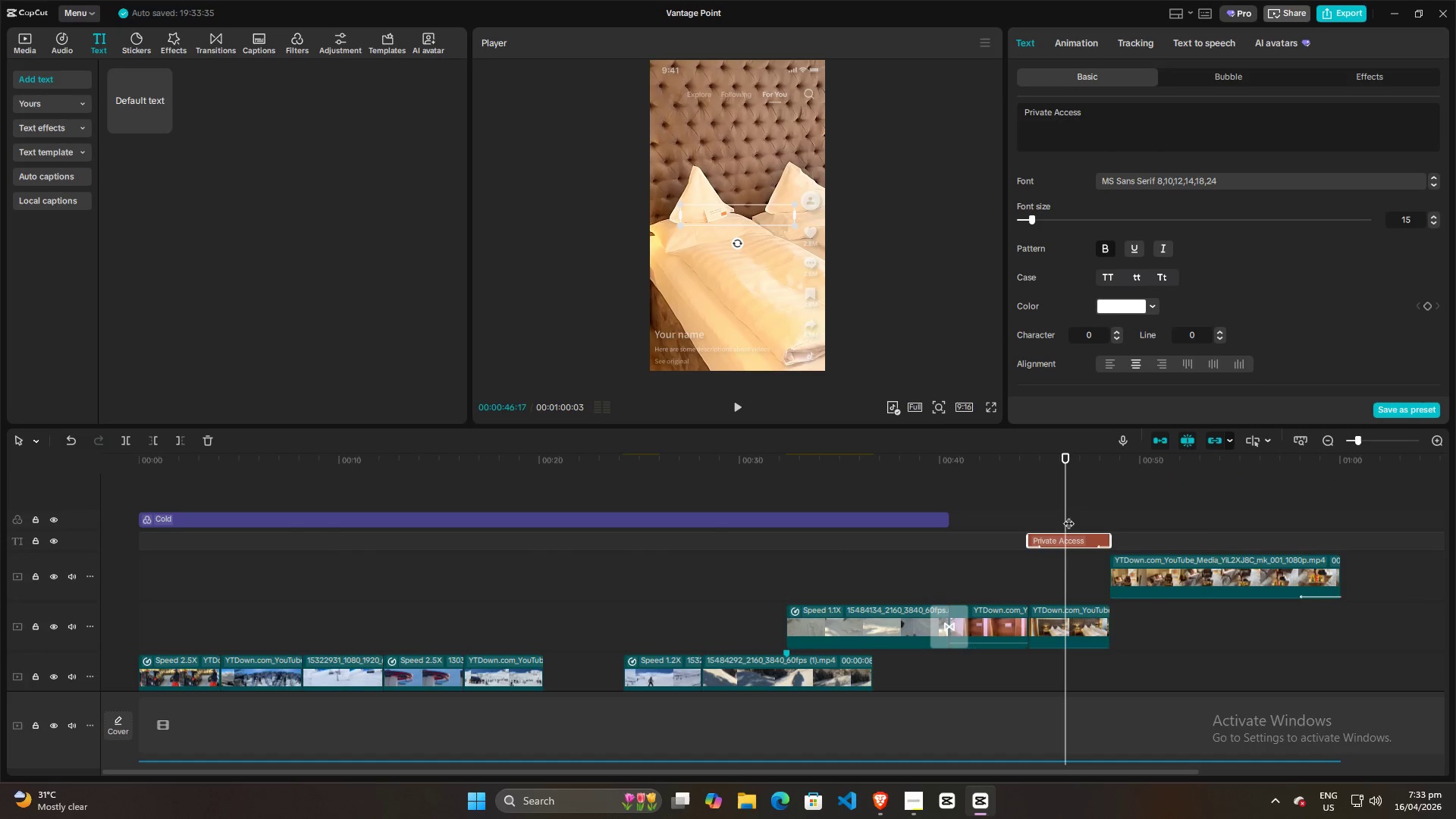 
left_click_drag(start_coordinate=[1069, 515], to_coordinate=[1056, 518])
 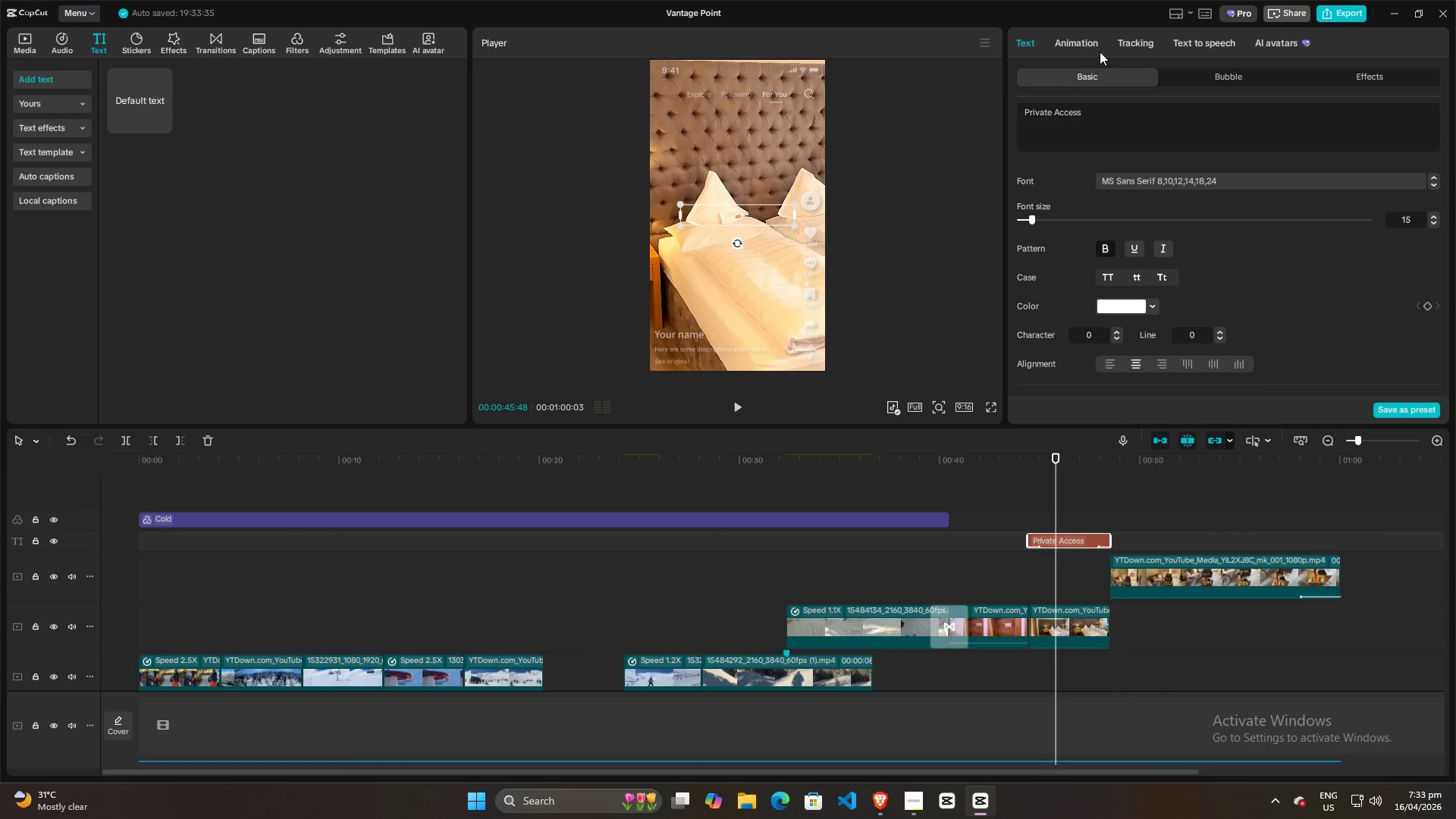 
left_click([1087, 46])
 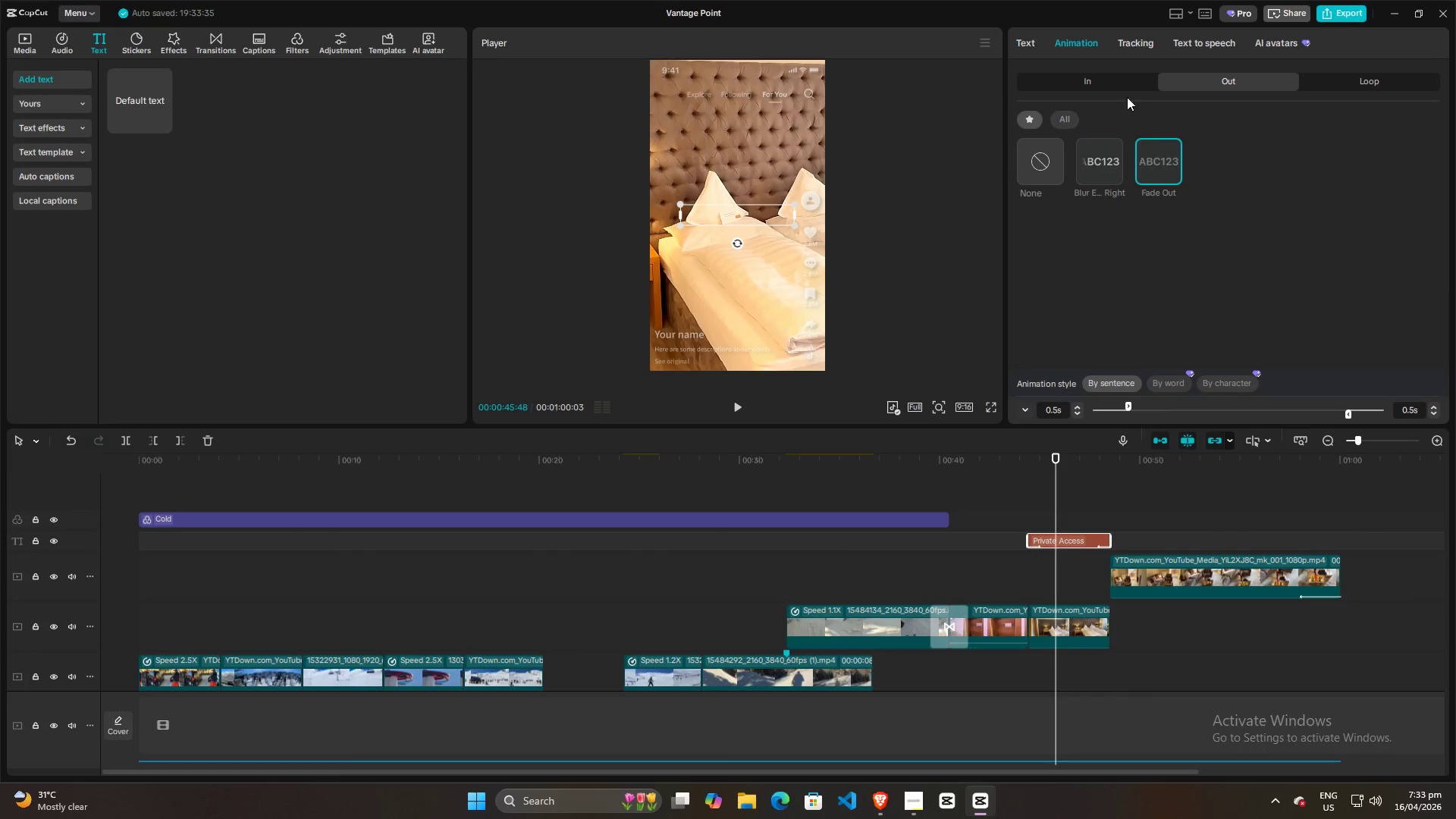 
left_click([1094, 83])
 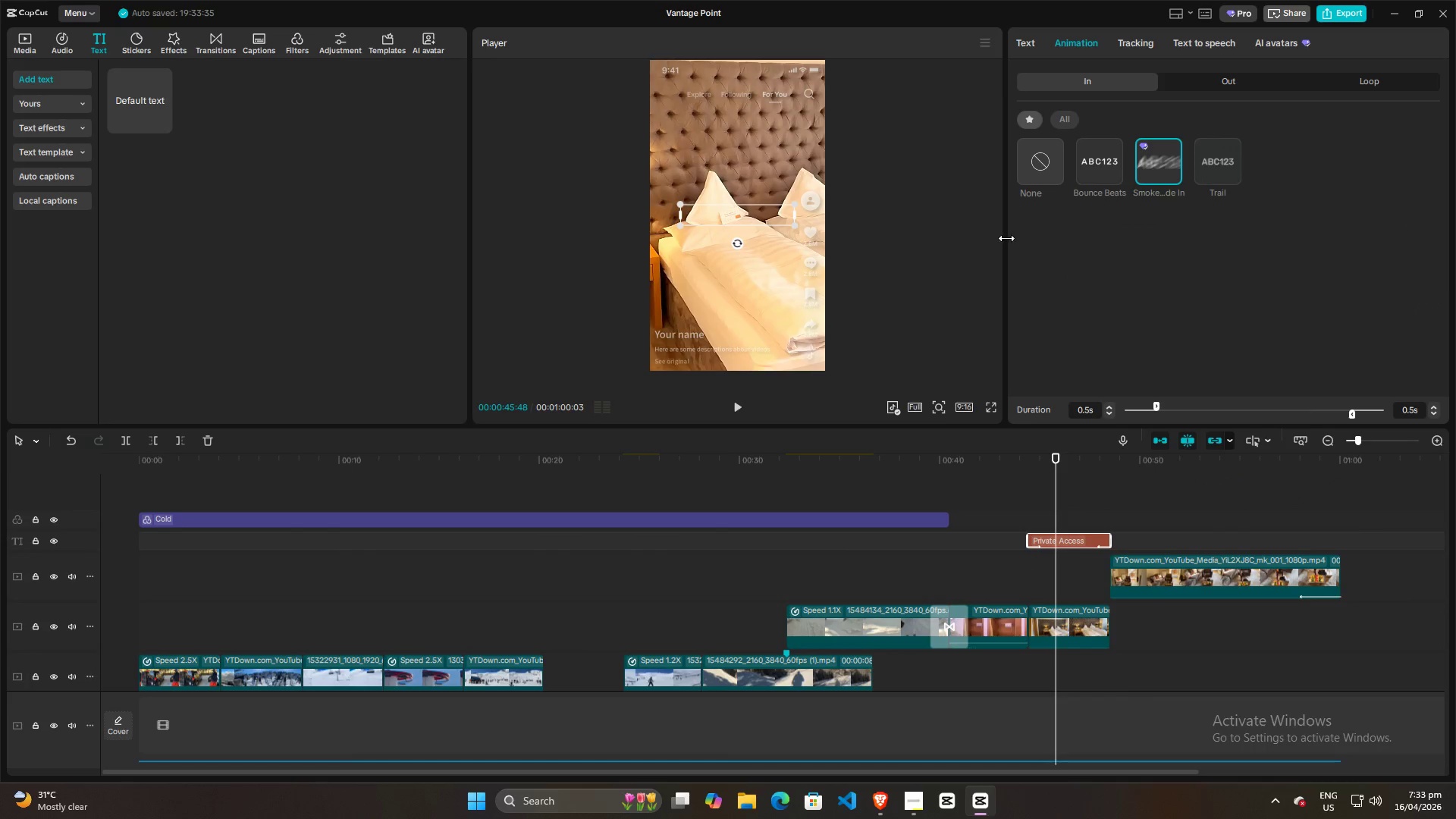 
left_click([1024, 507])
 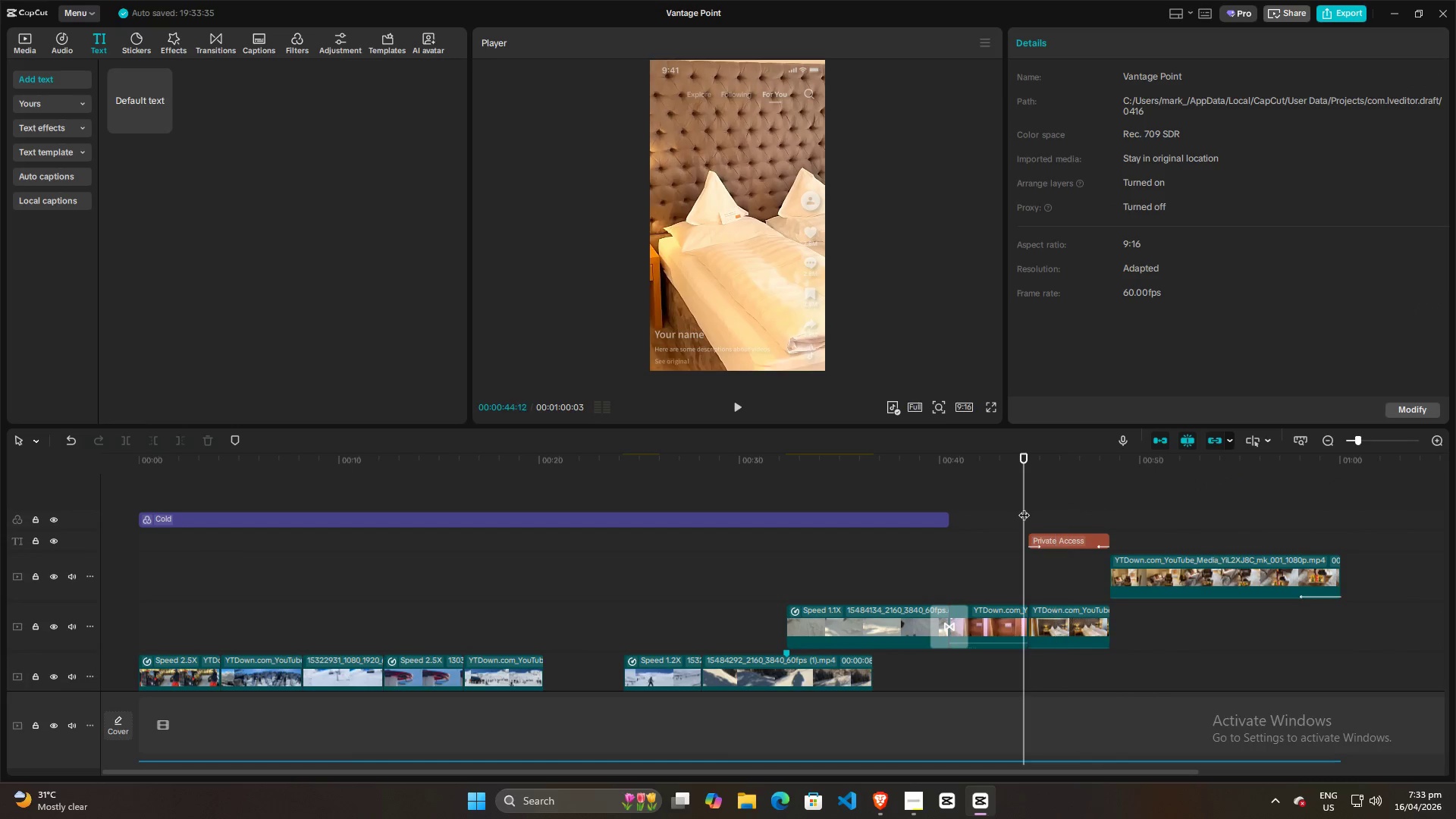 
key(Space)
 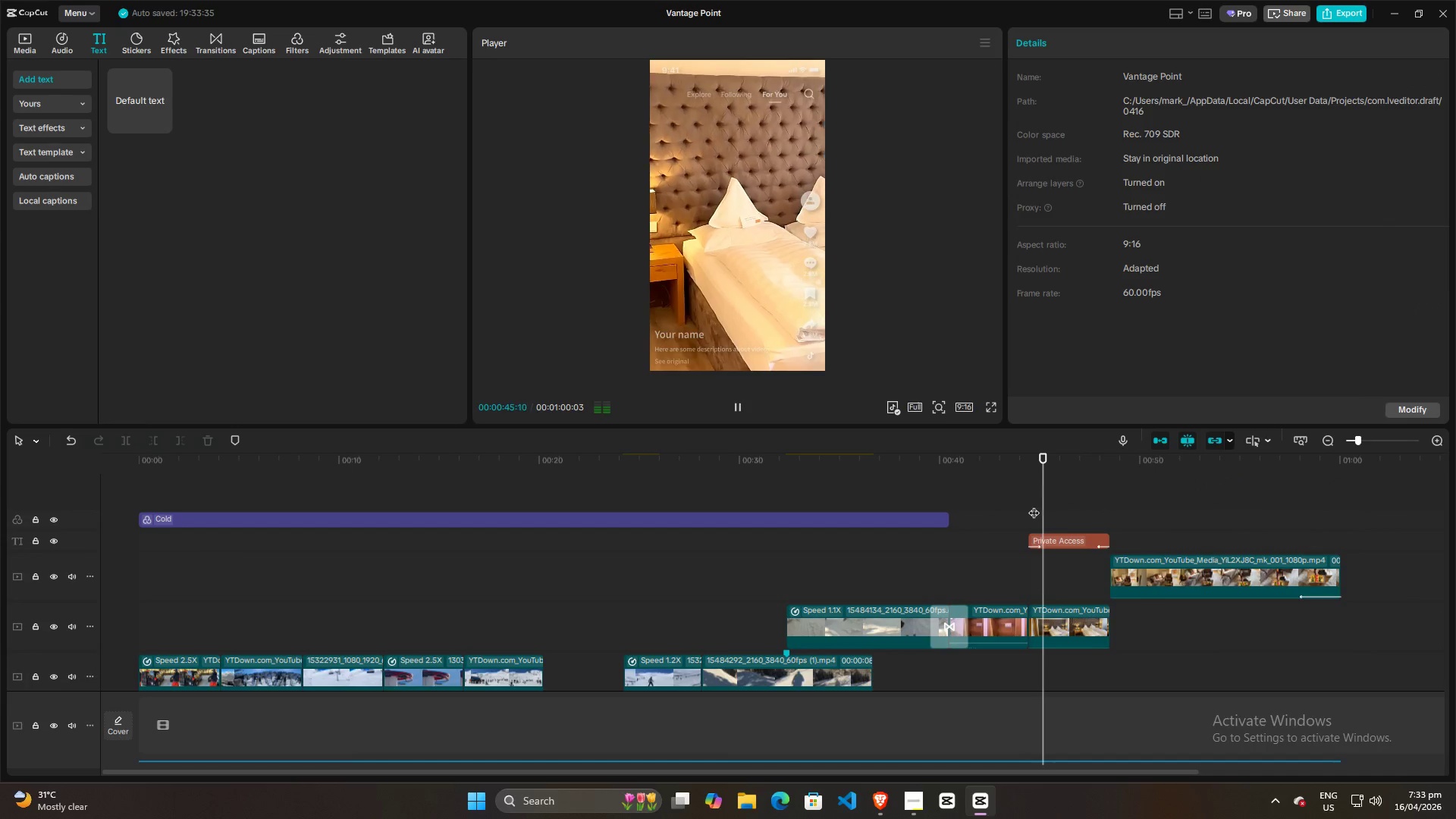 
key(Space)
 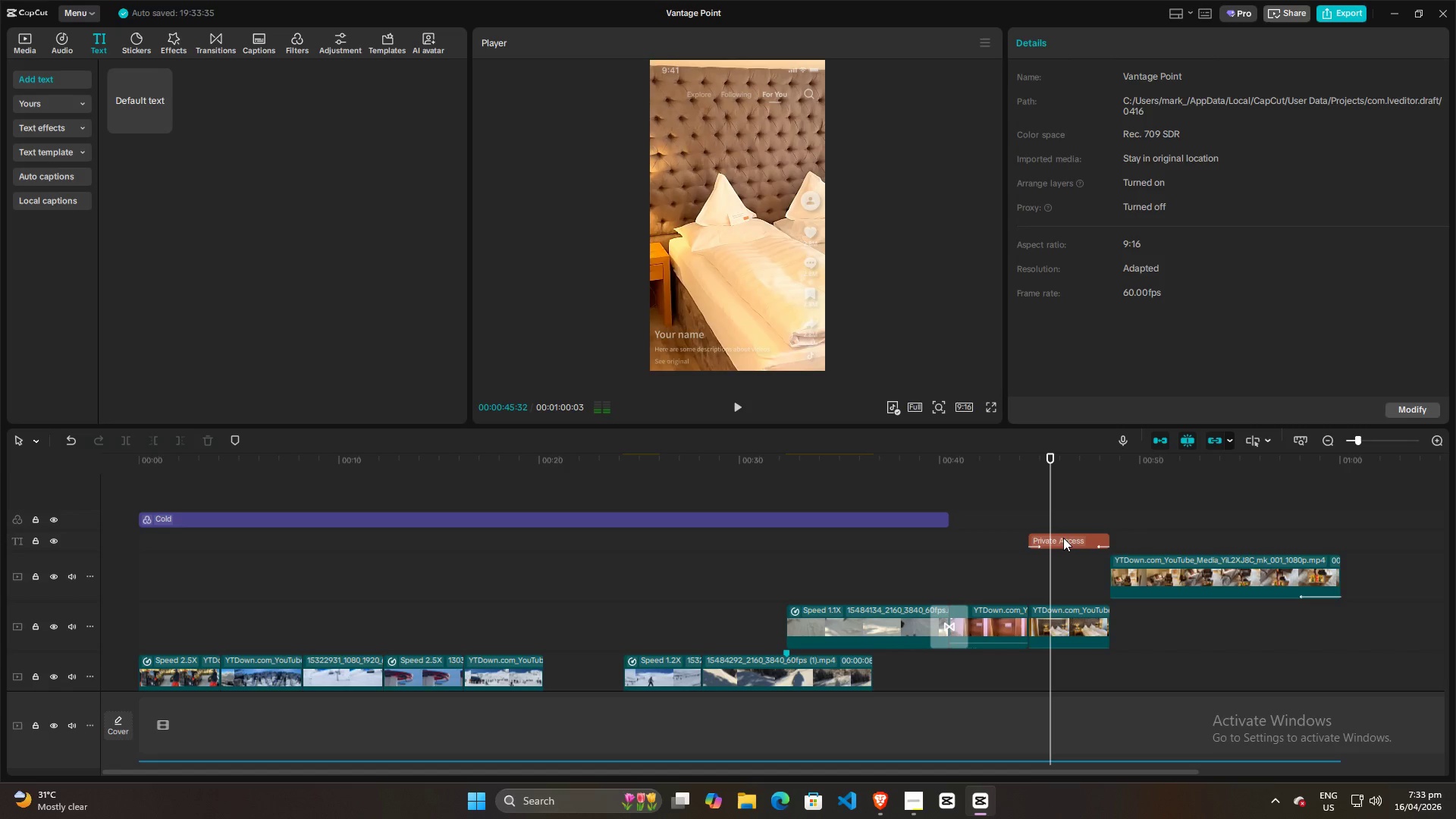 
left_click([1063, 538])
 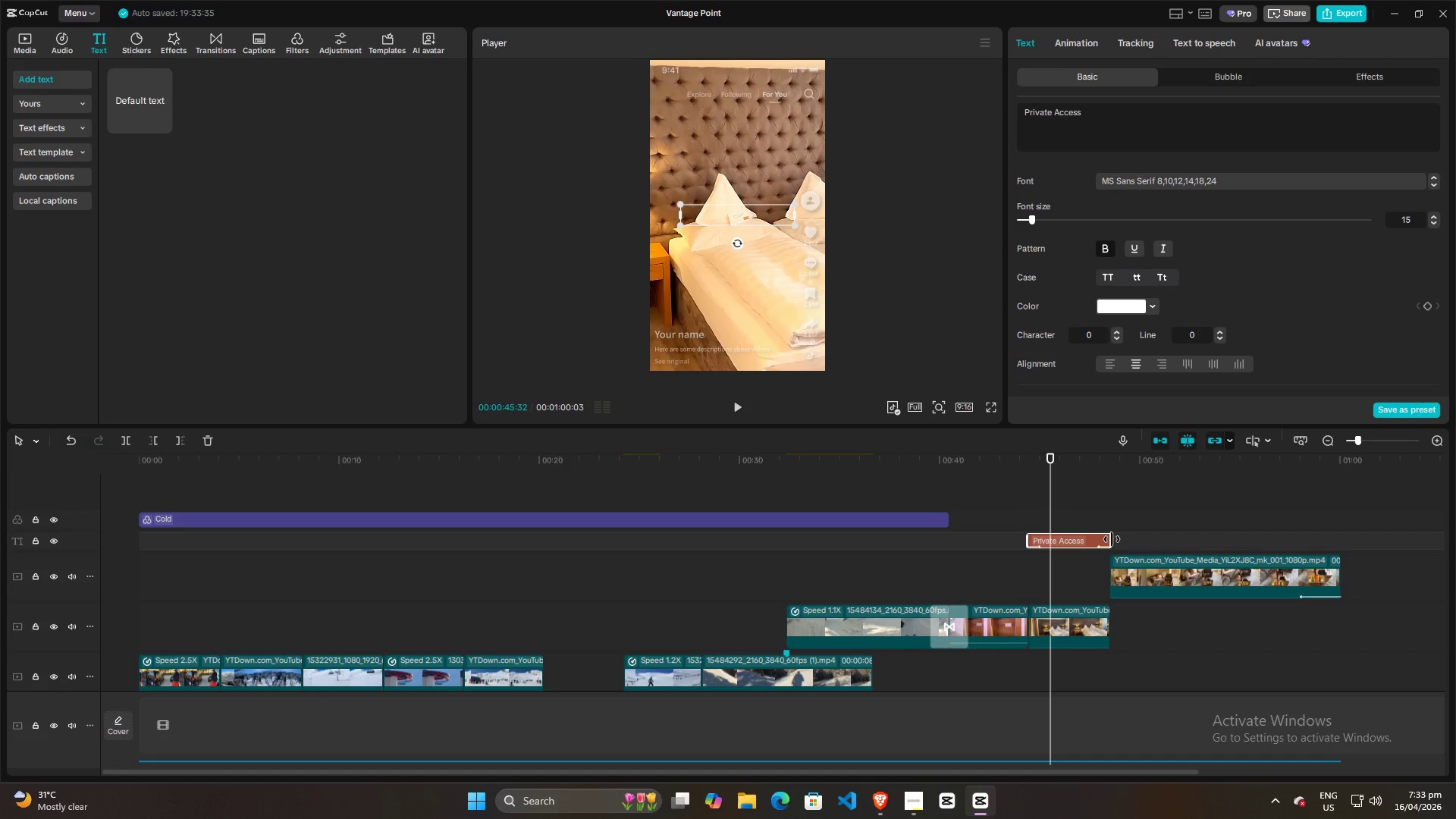 
left_click_drag(start_coordinate=[1112, 539], to_coordinate=[1061, 542])
 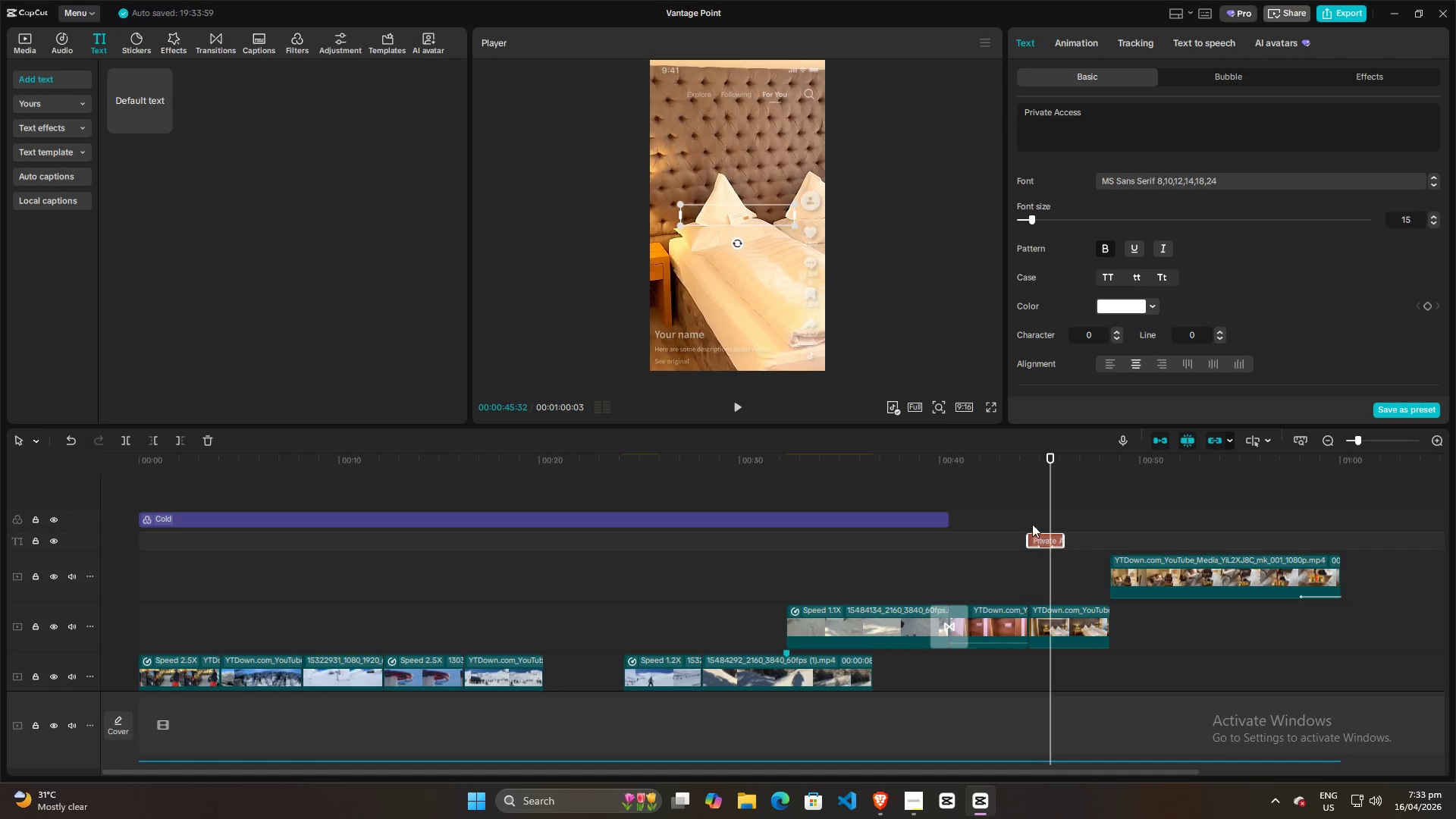 
key(Space)
 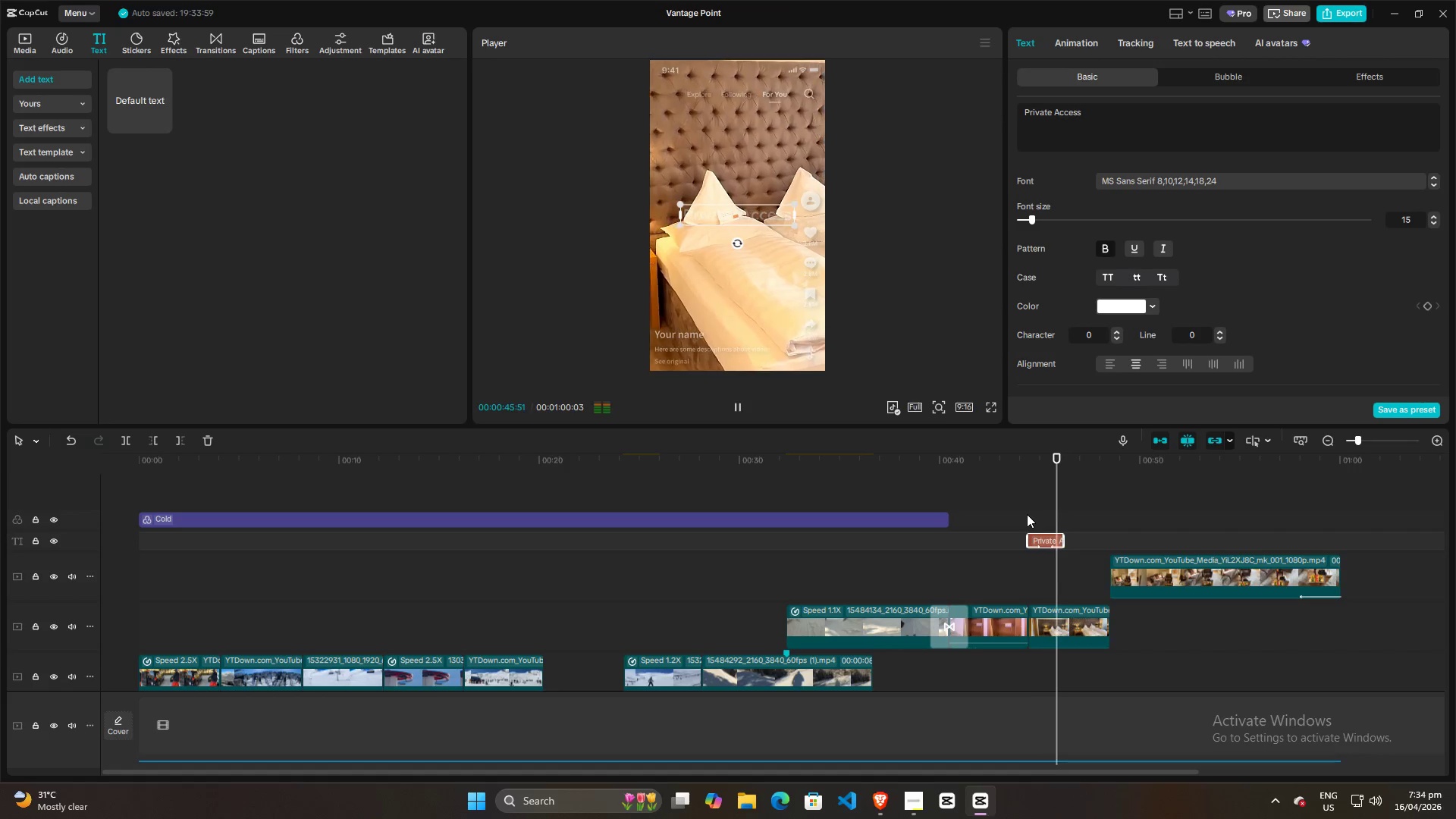 
left_click([1027, 514])
 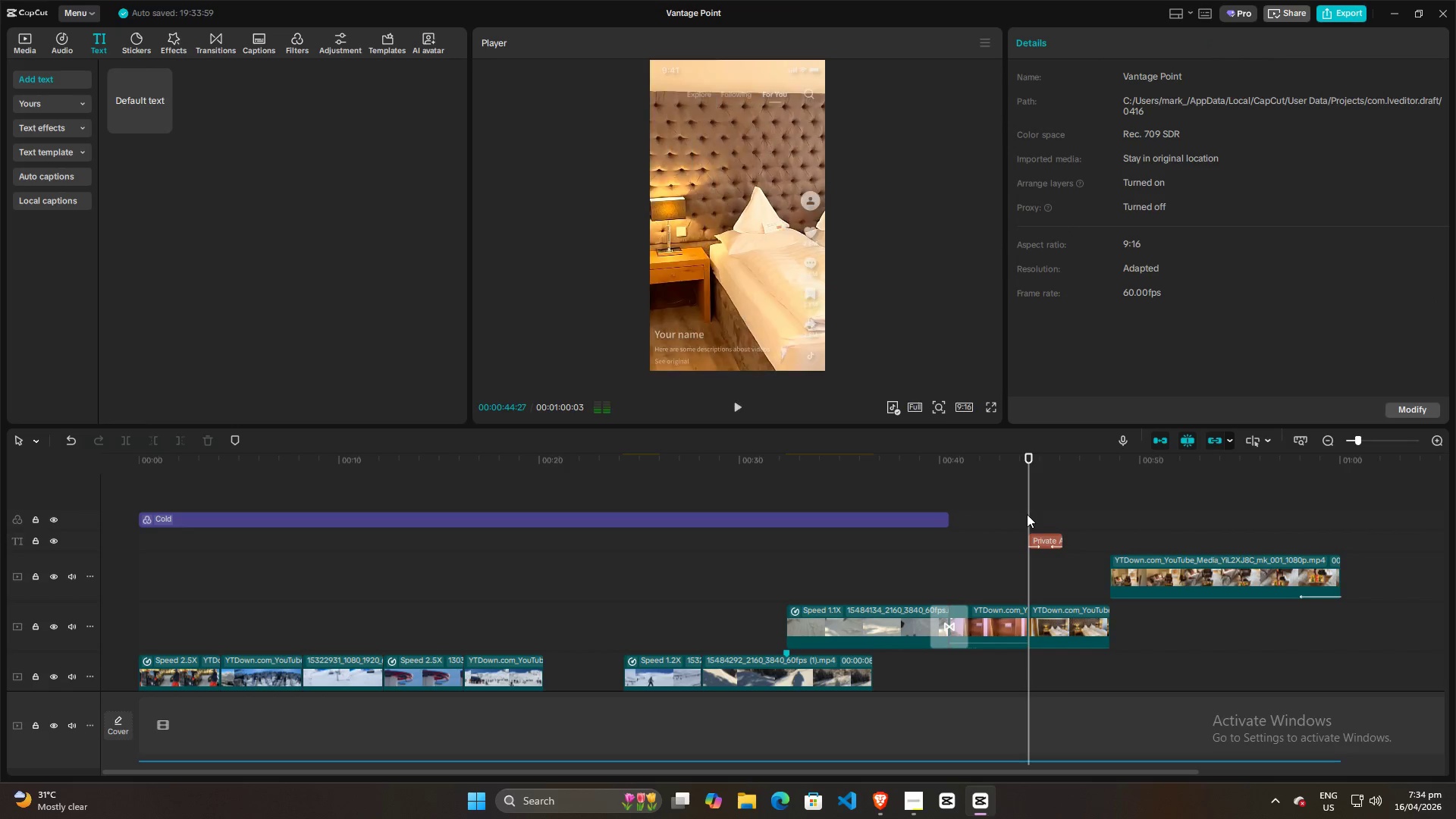 
key(Space)
 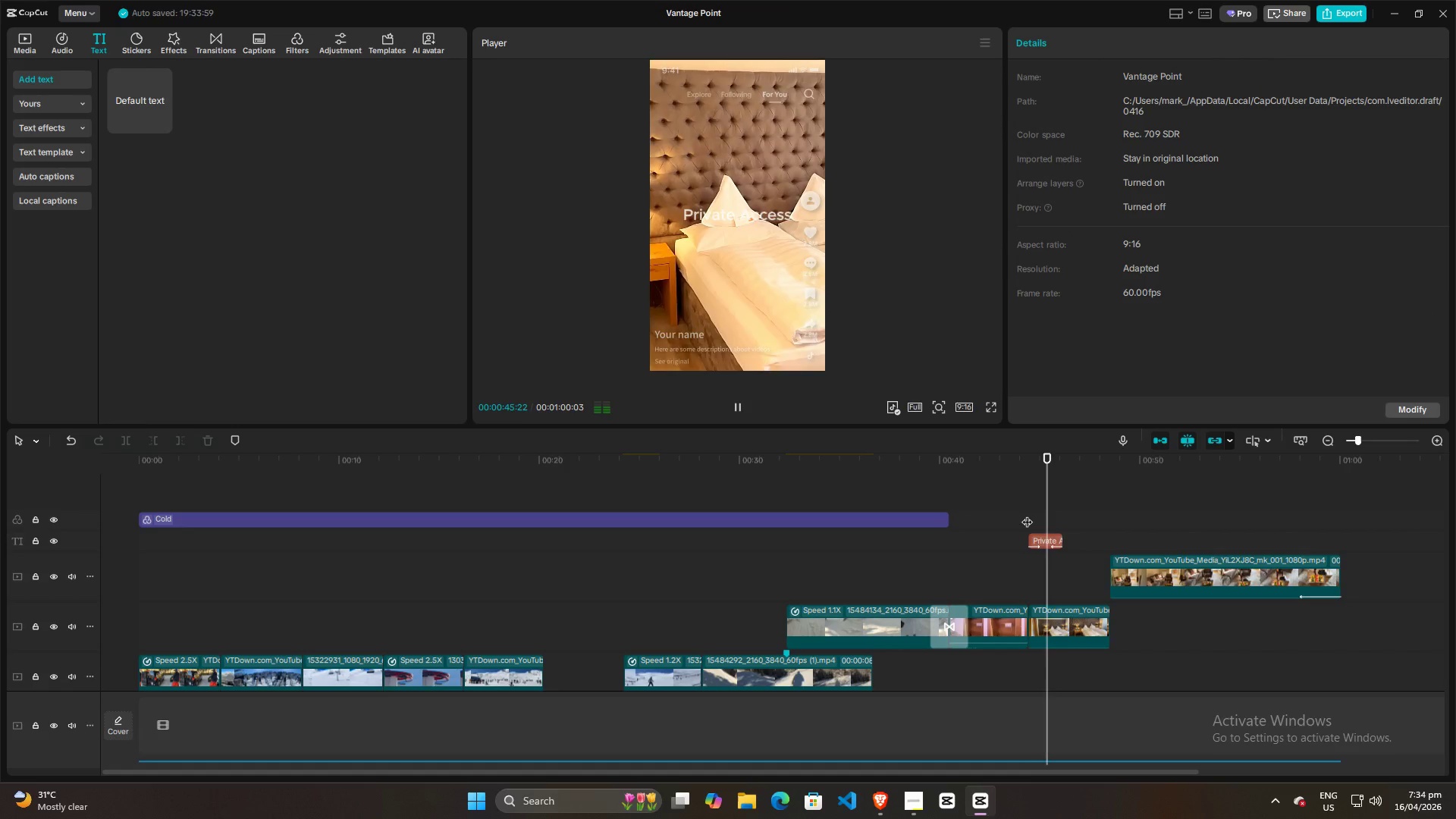 
key(Space)
 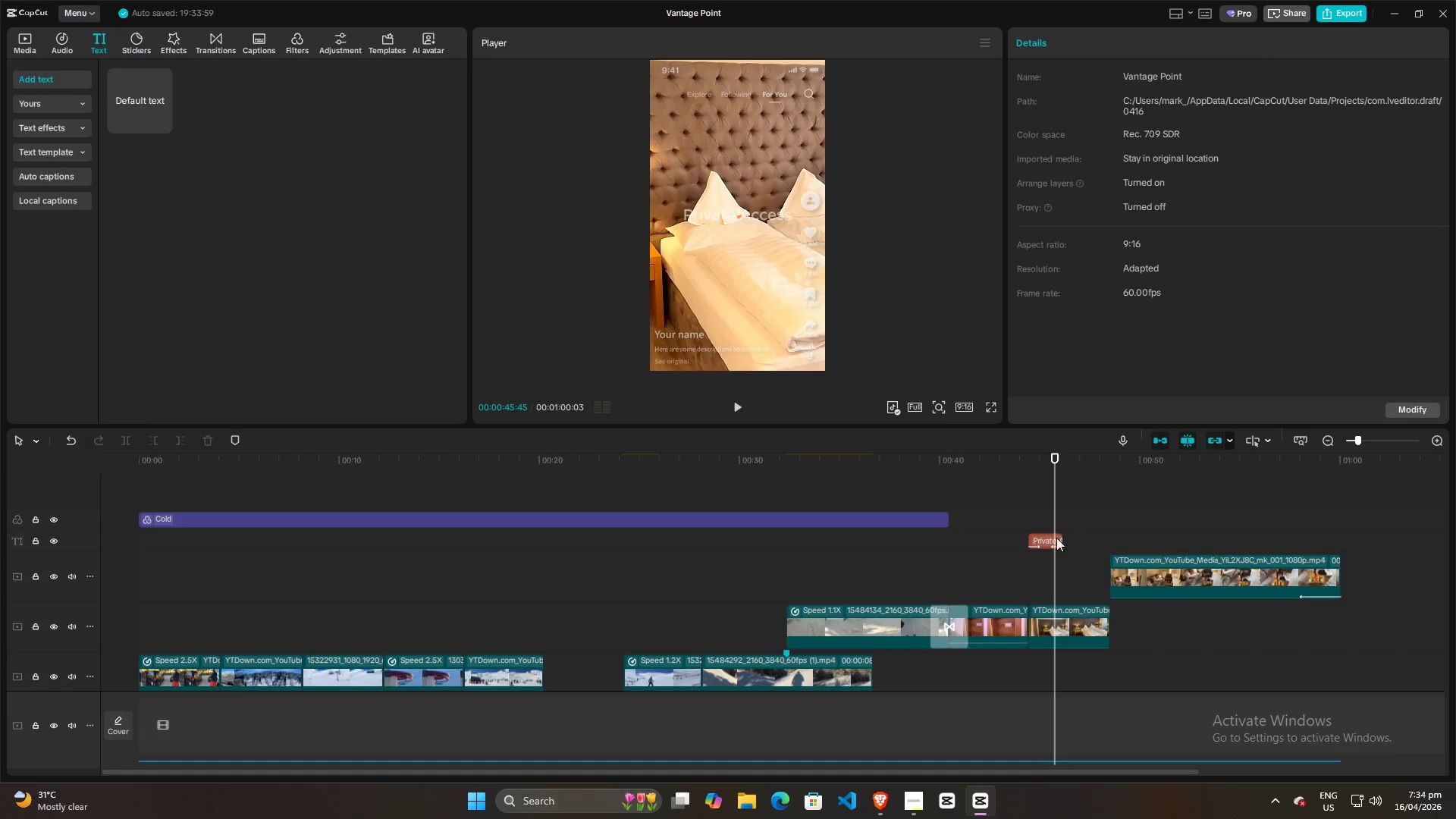 
left_click([1052, 538])
 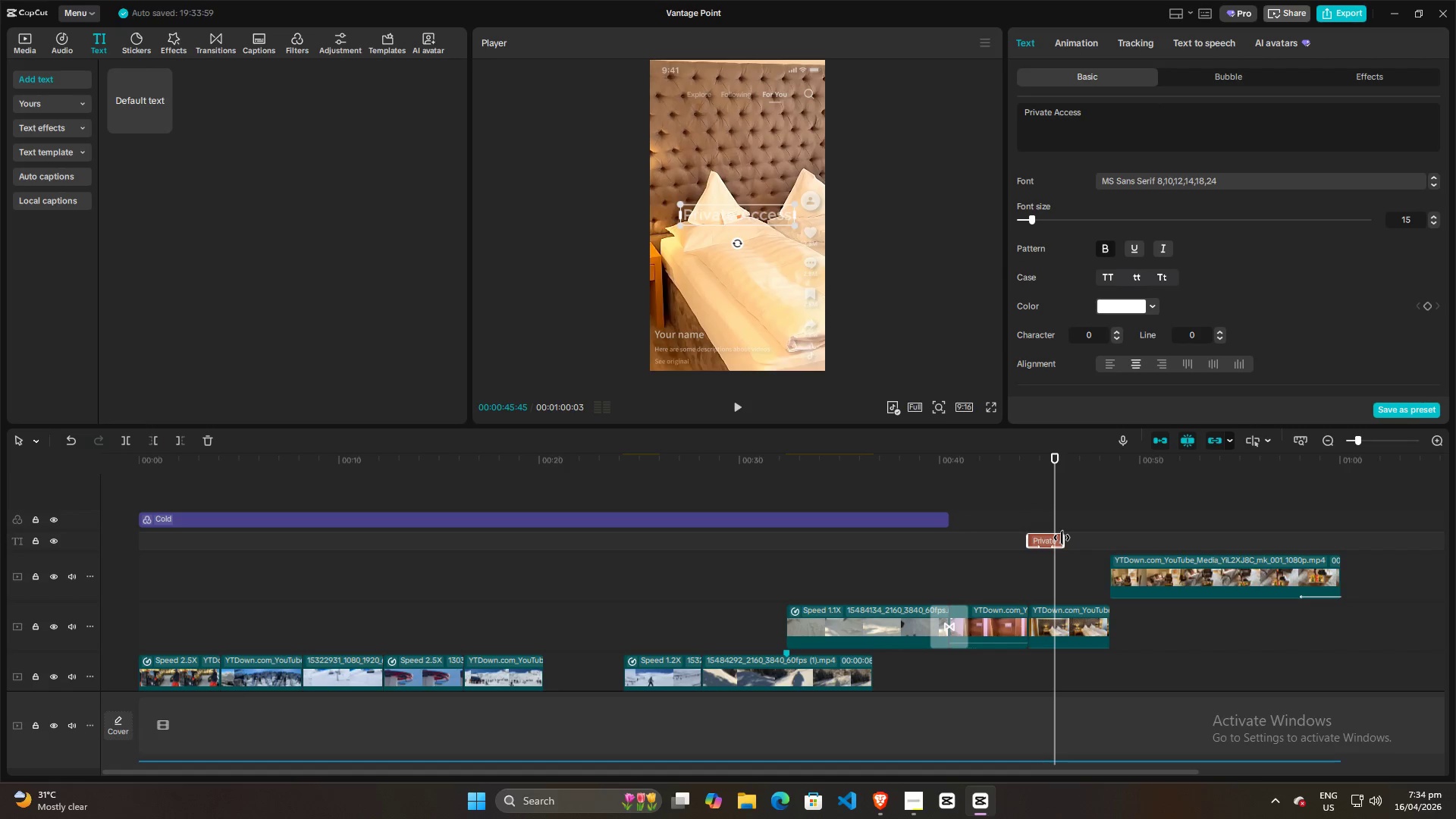 
left_click_drag(start_coordinate=[1062, 538], to_coordinate=[1105, 538])
 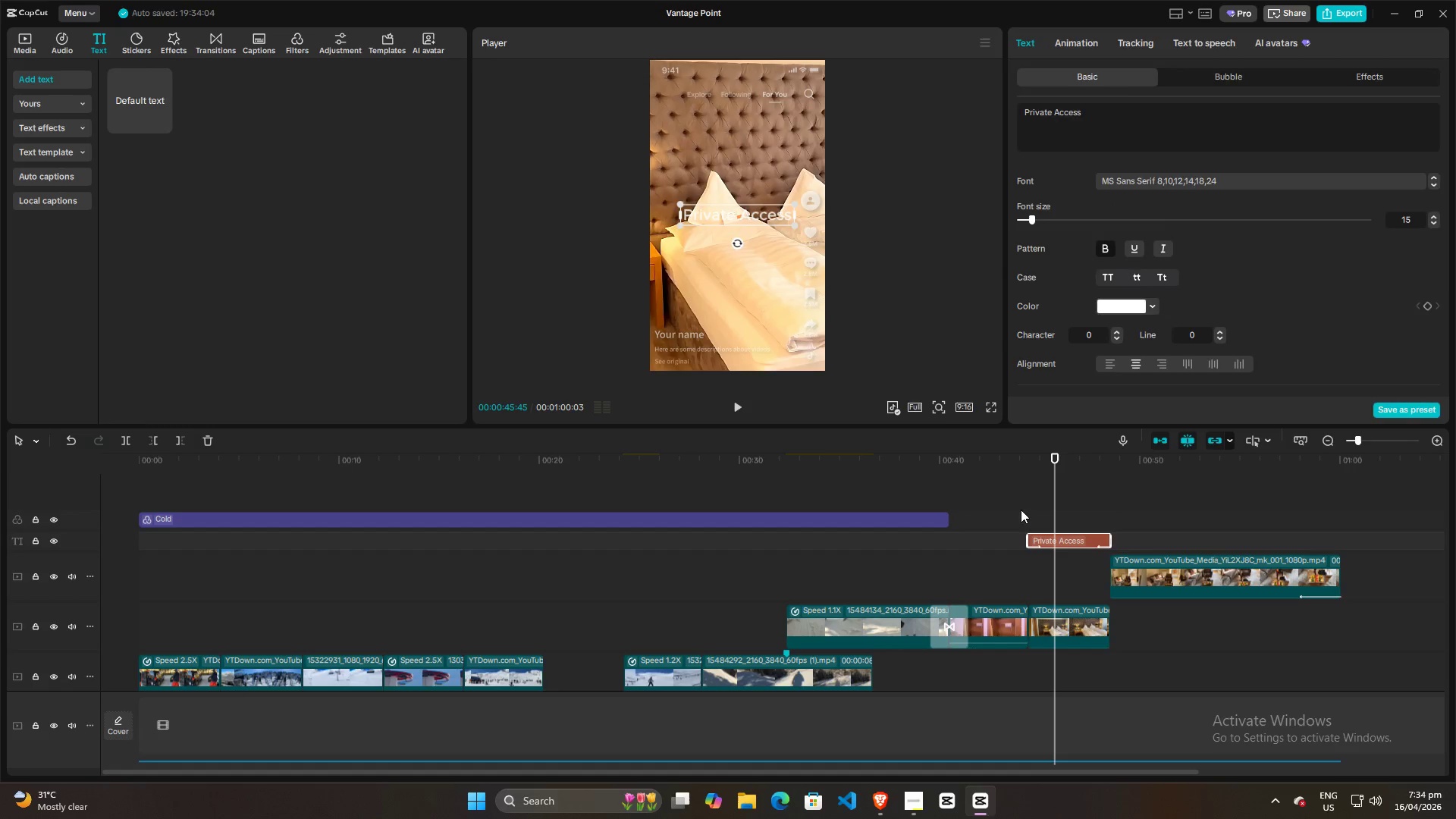 
left_click([1020, 510])
 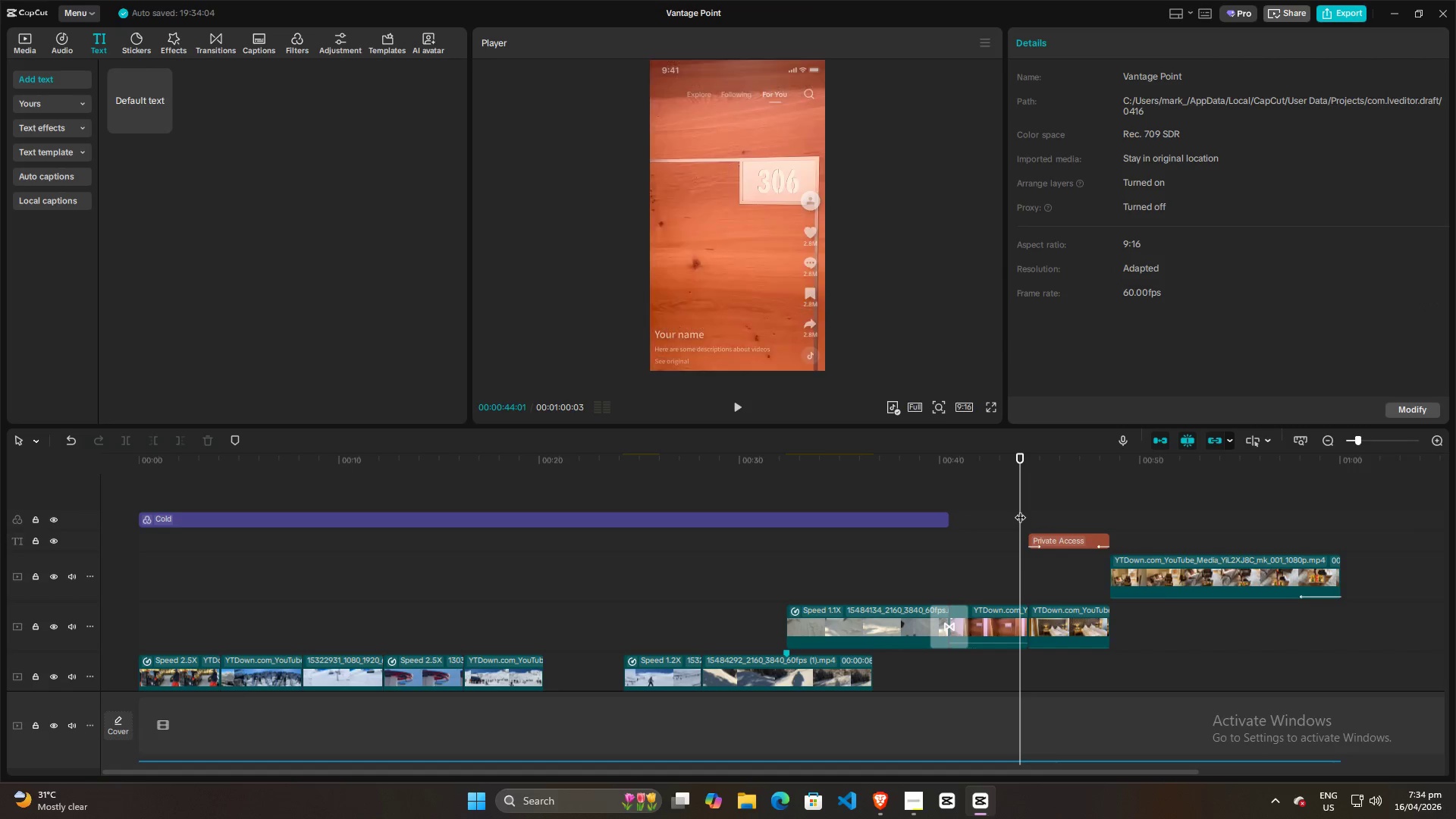 
key(Space)
 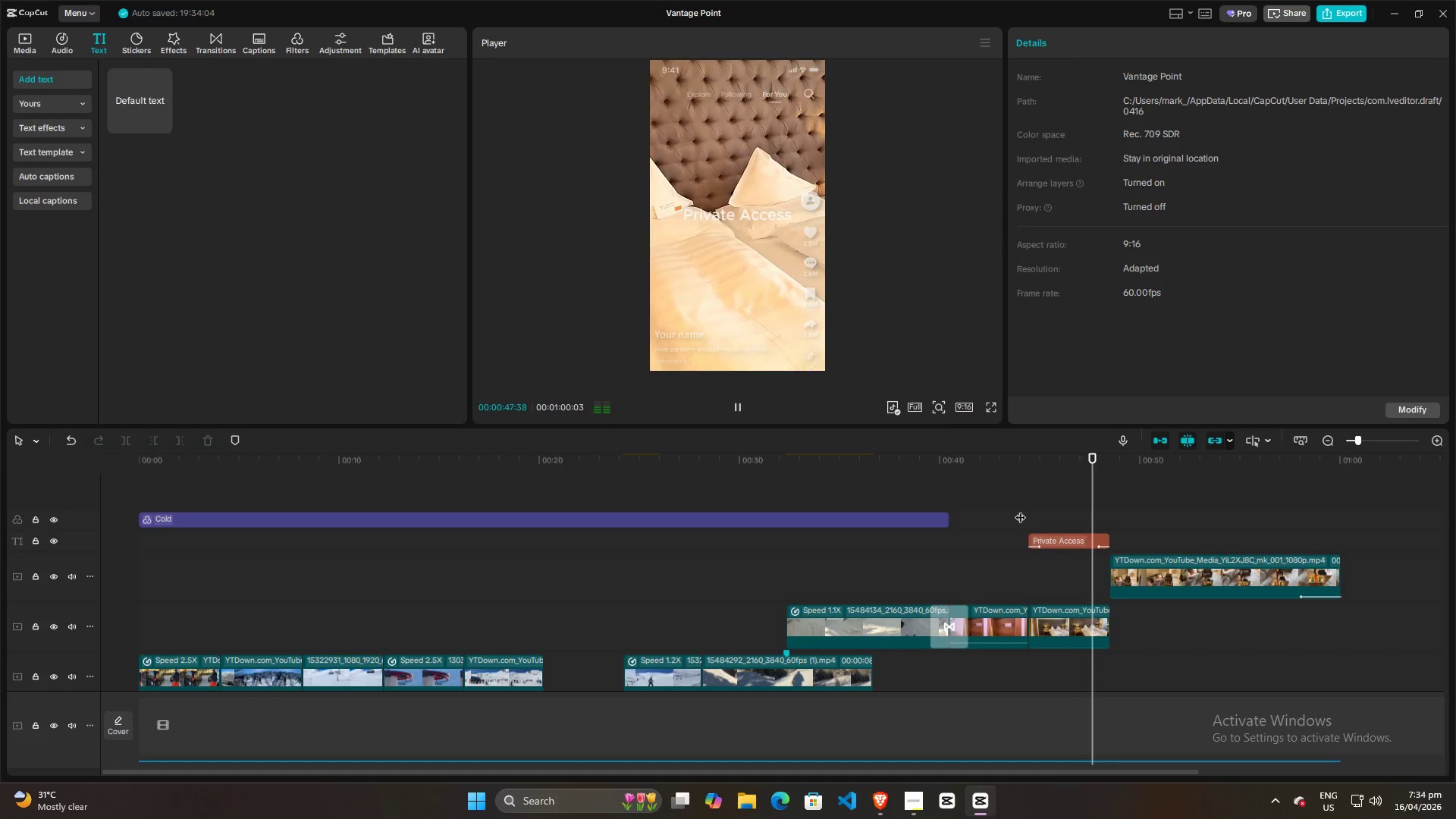 
key(Space)
 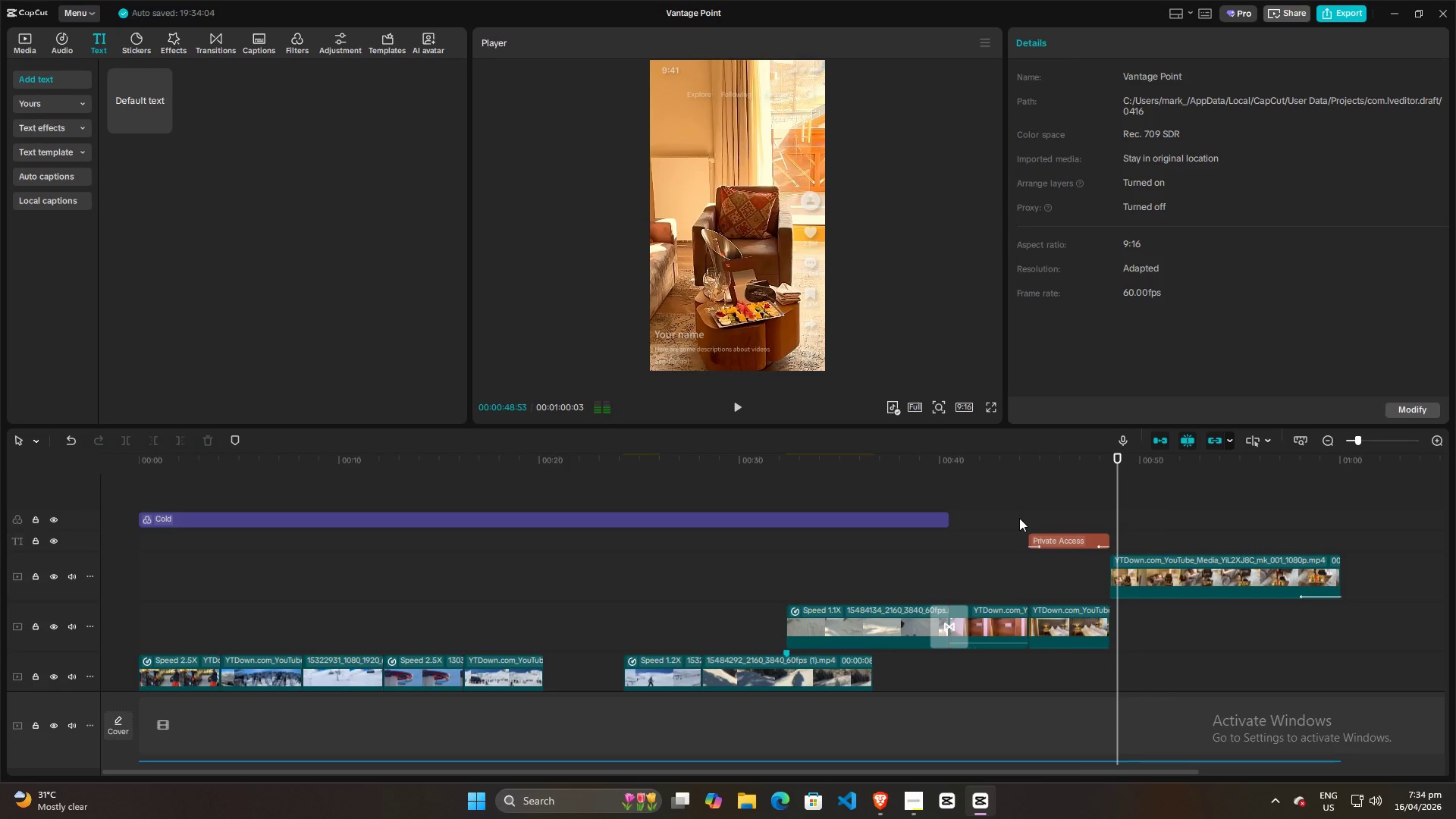 
left_click([1019, 518])
 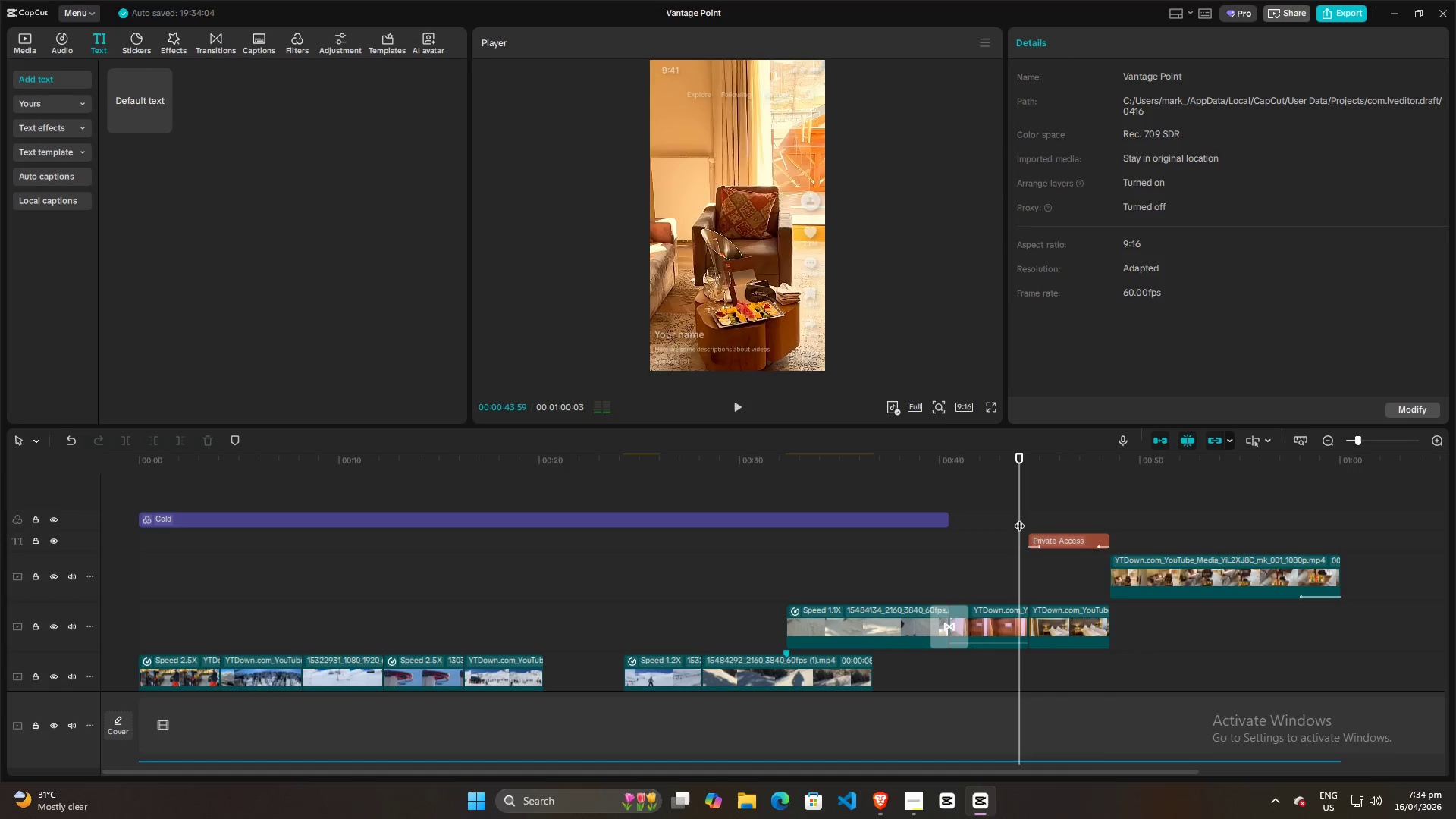 
hold_key(key=Space, duration=5.39)
 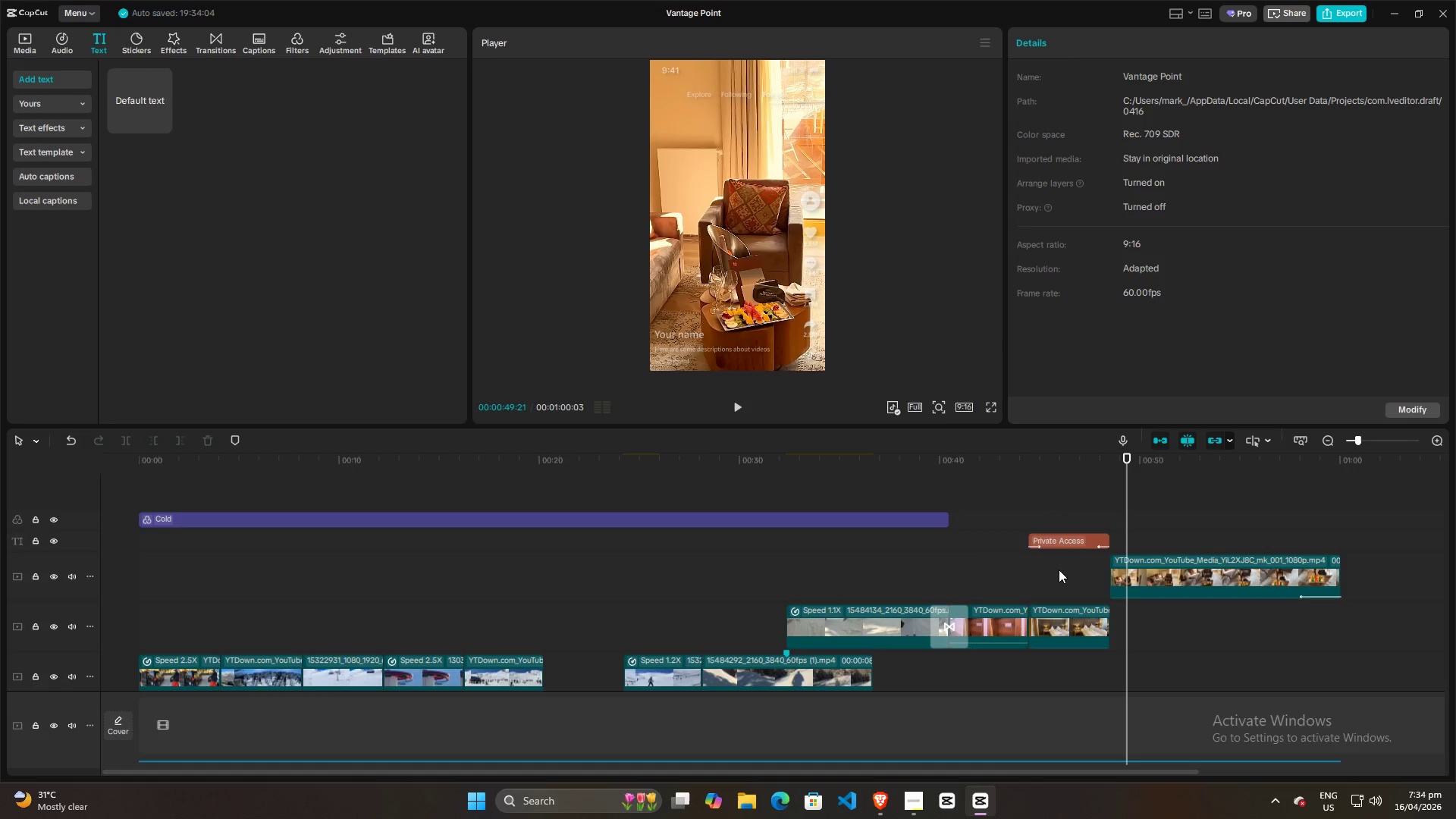 
key(Space)
 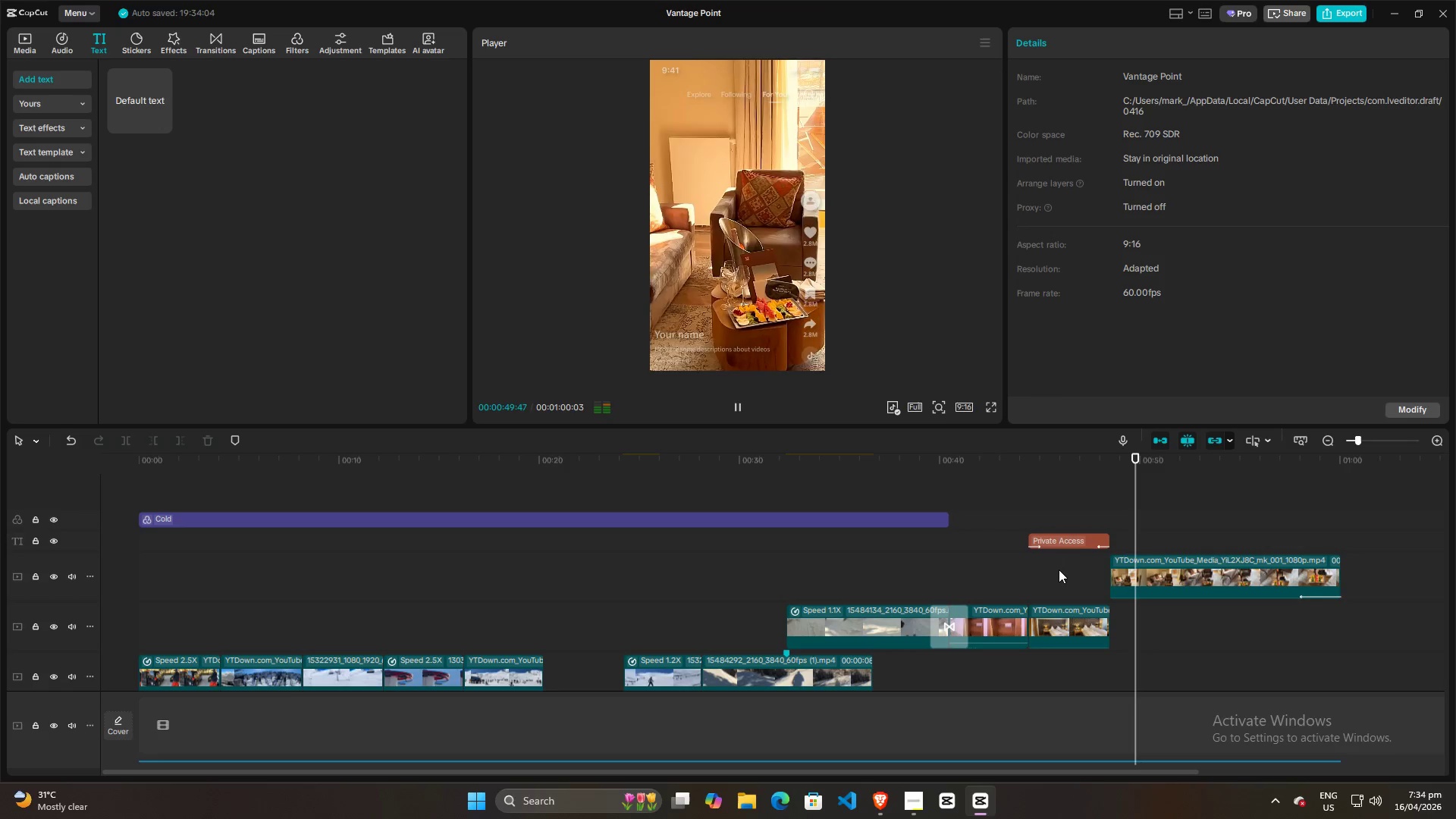 
key(Space)
 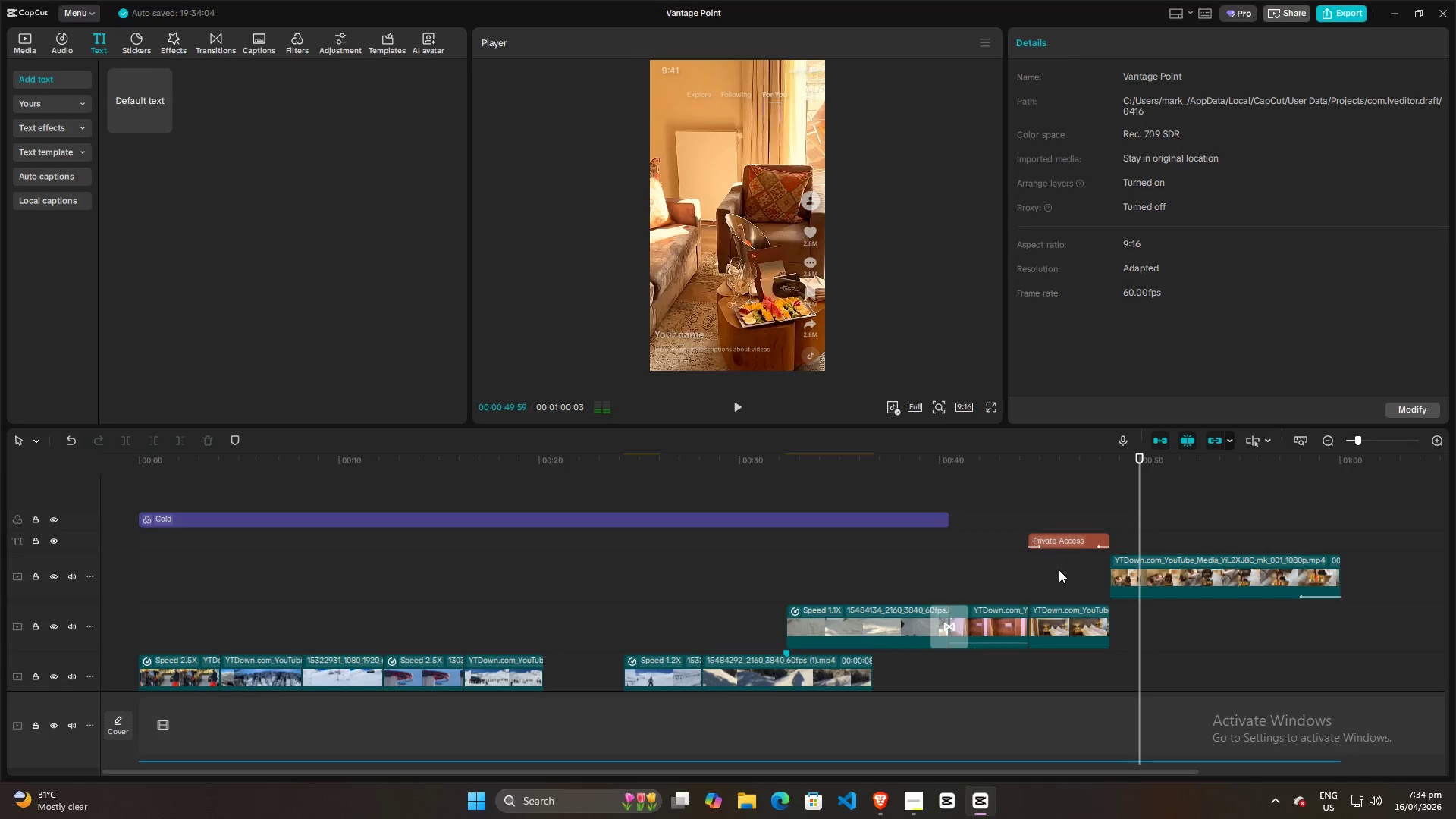 
key(Space)
 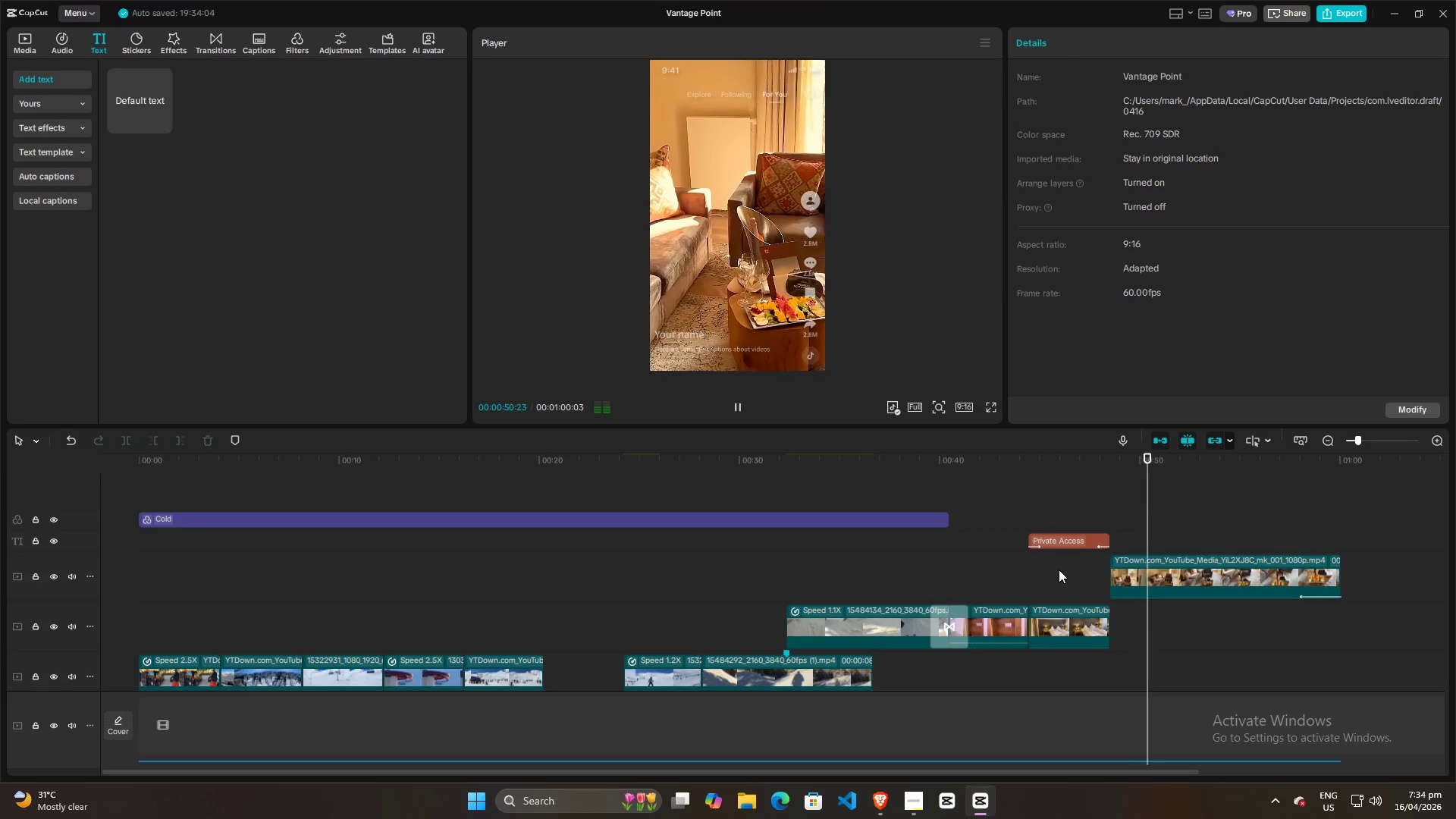 
key(Space)
 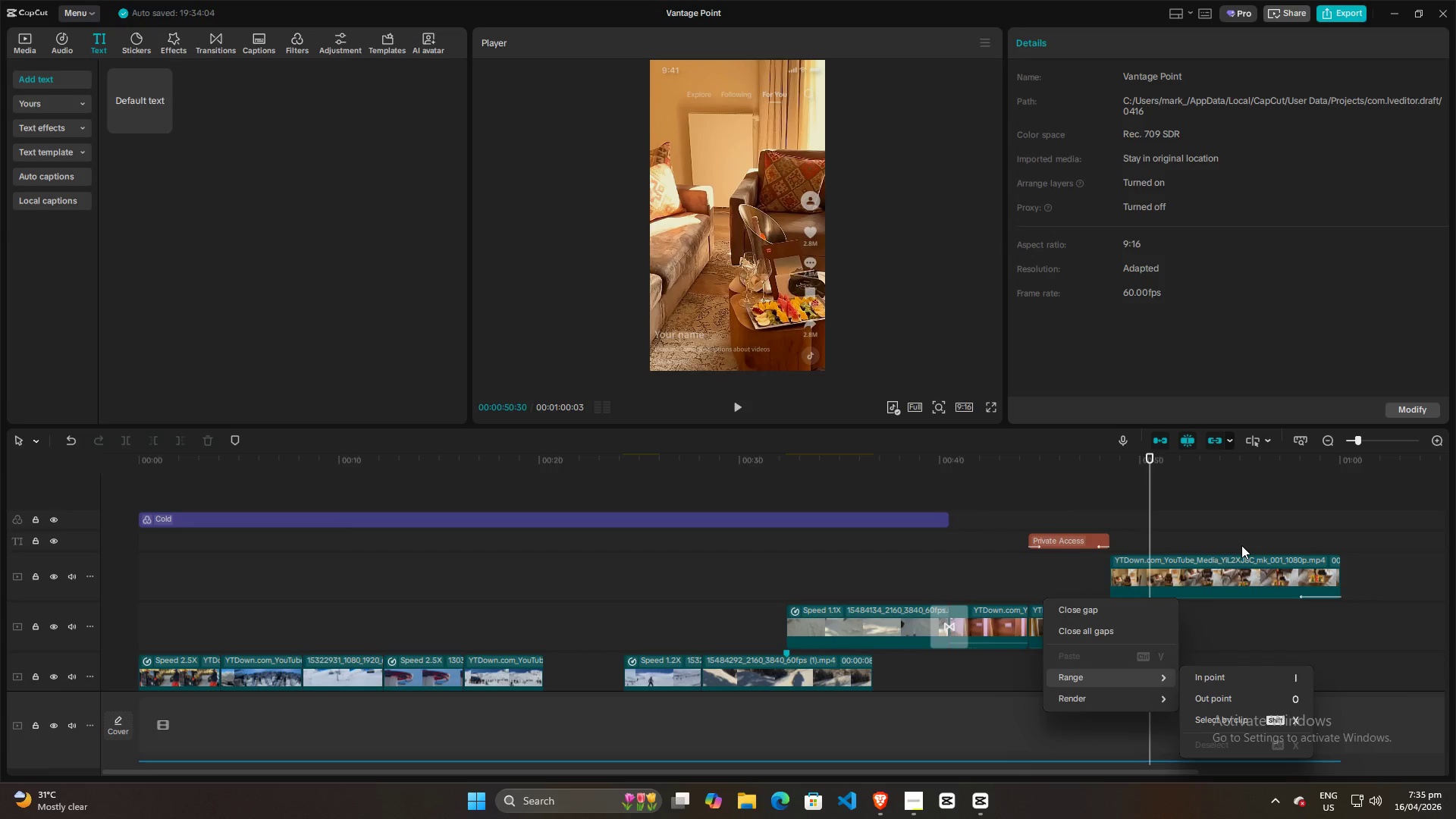 
wait(69.25)
 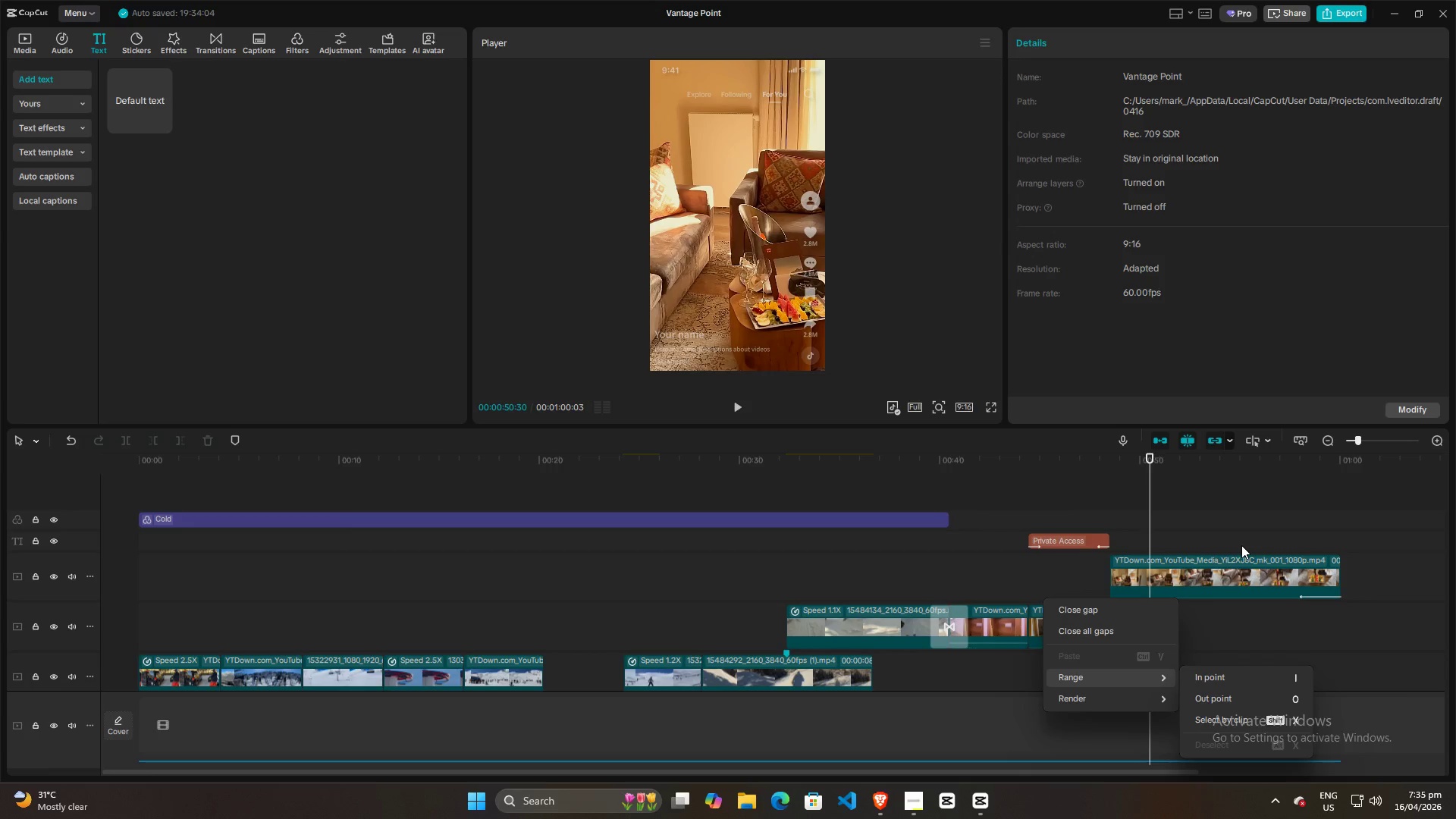 
left_click([918, 801])